 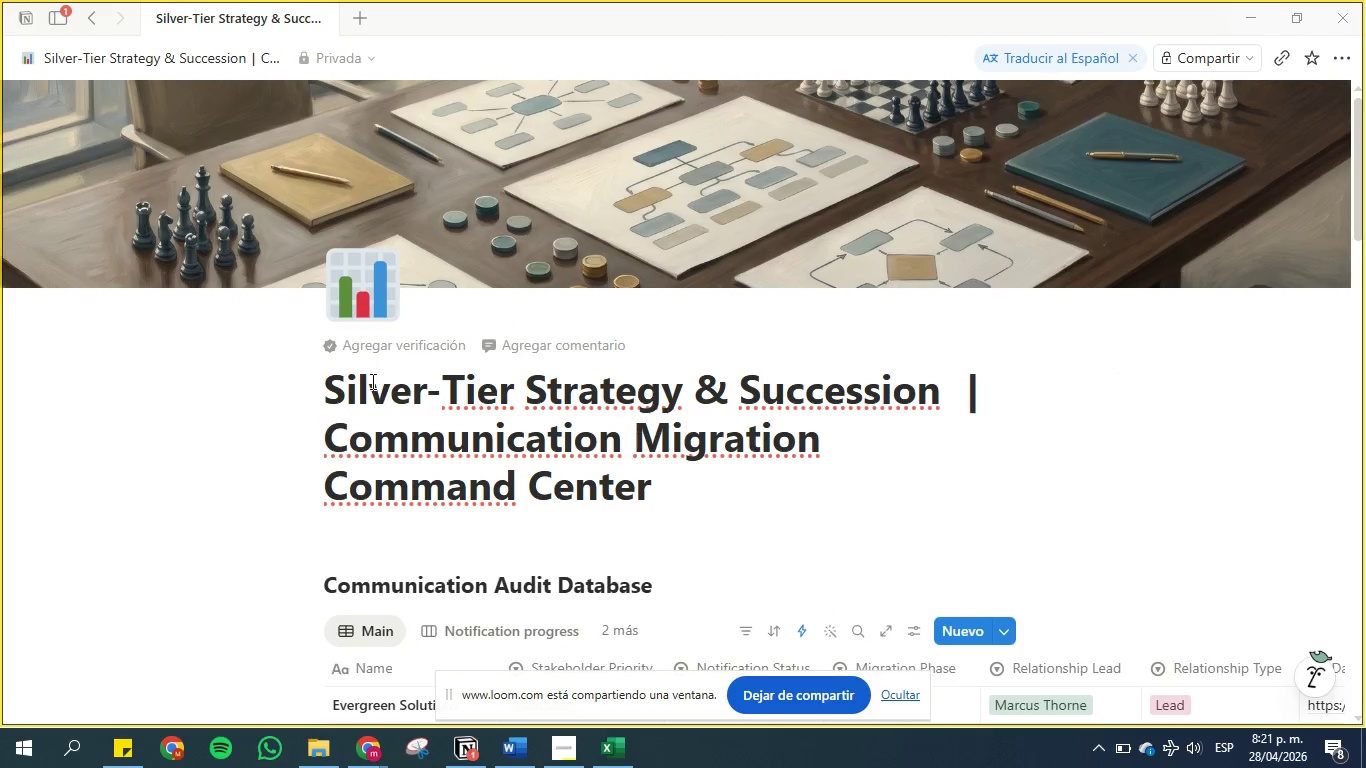 
scroll: coordinate [555, 570], scroll_direction: down, amount: 2.0
 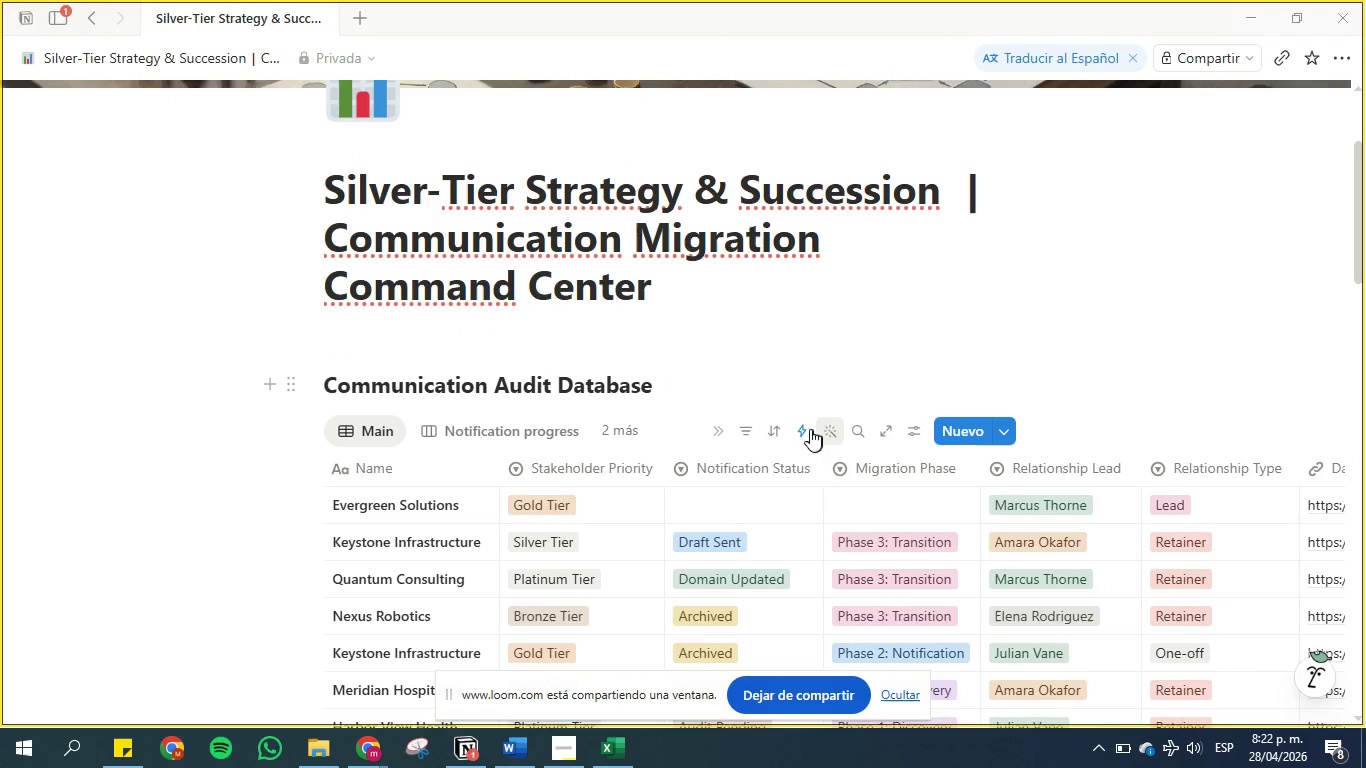 
left_click([800, 431])
 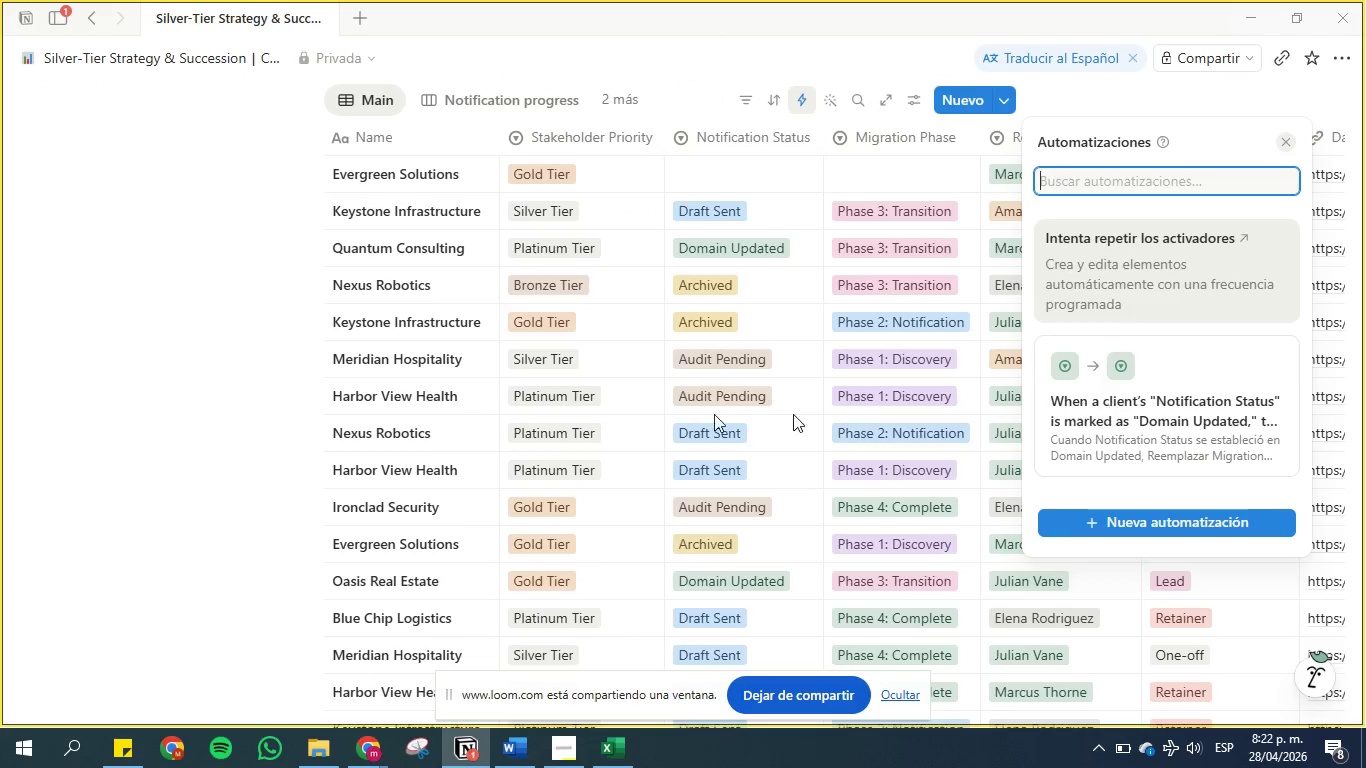 
left_click([170, 333])
 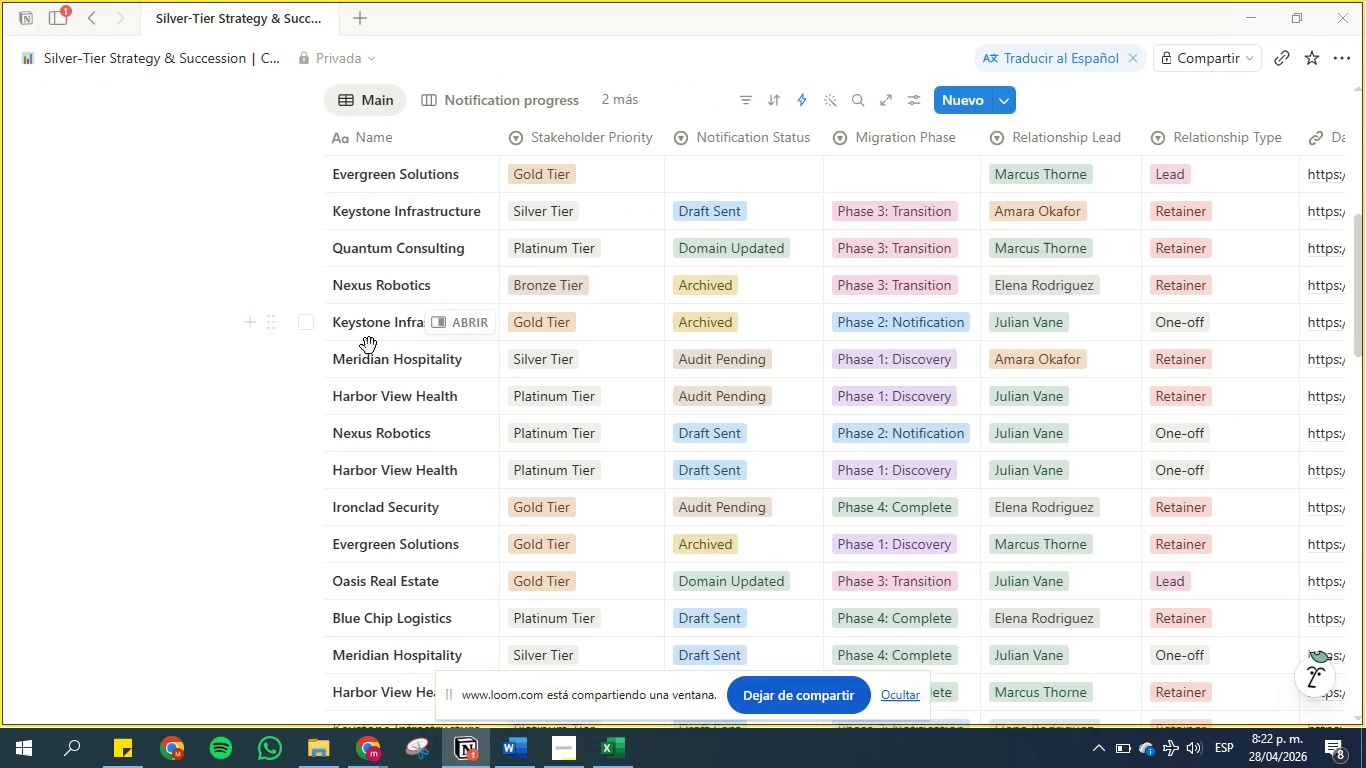 
scroll: coordinate [620, 335], scroll_direction: up, amount: 2.0
 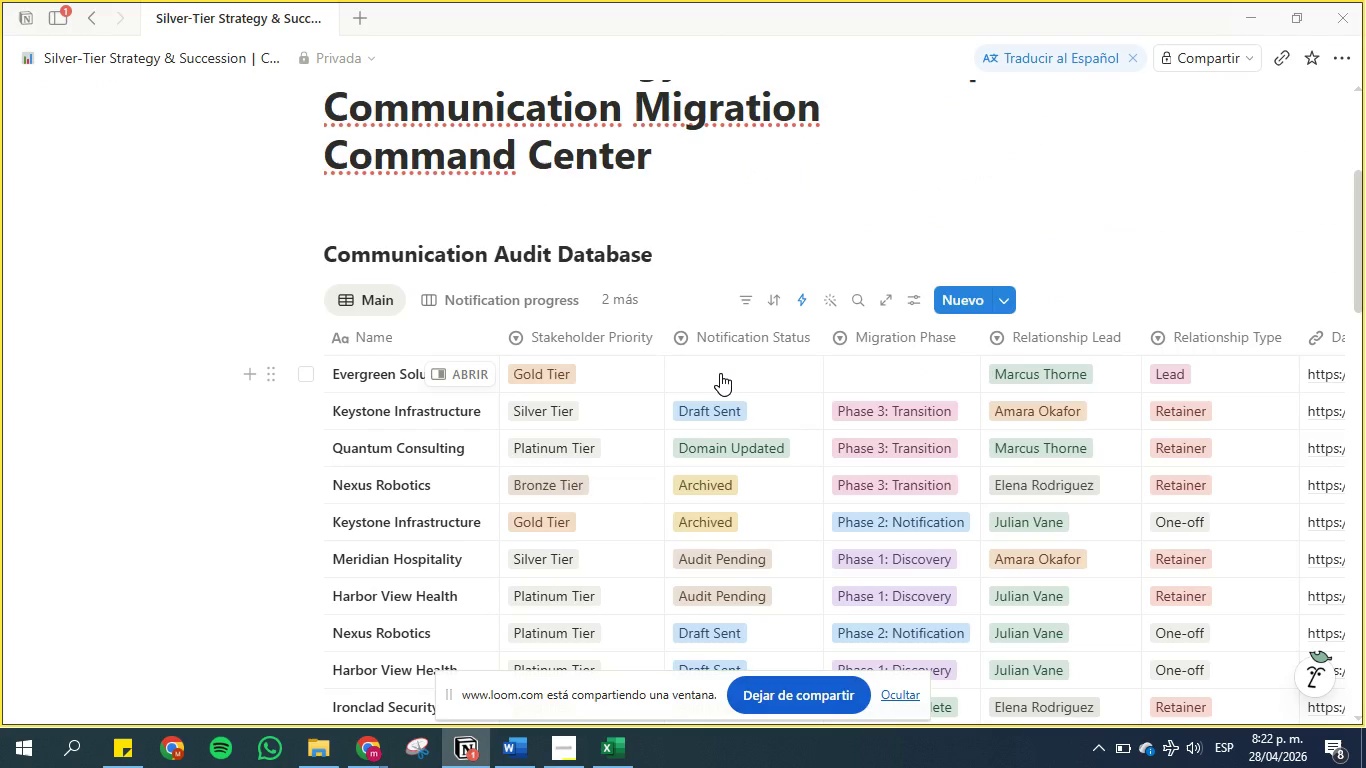 
left_click([720, 373])
 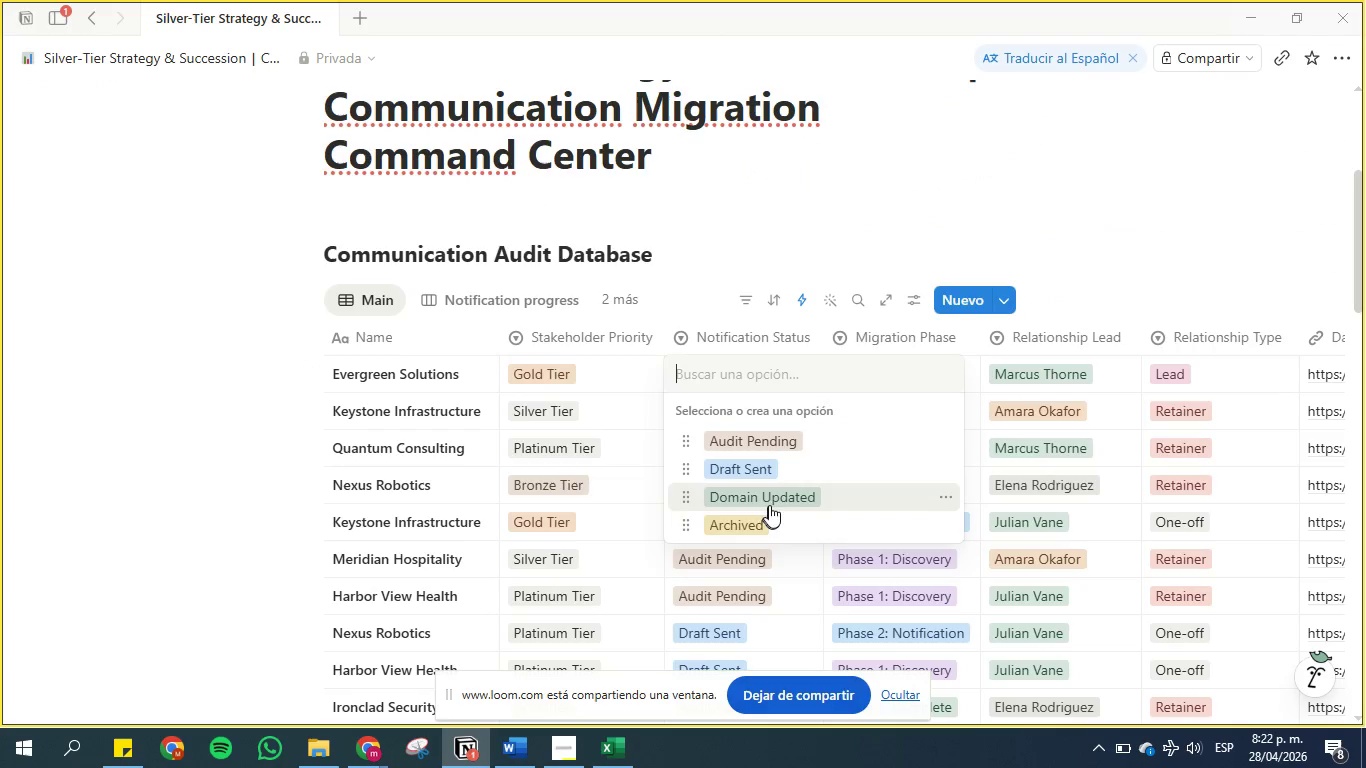 
left_click([772, 495])
 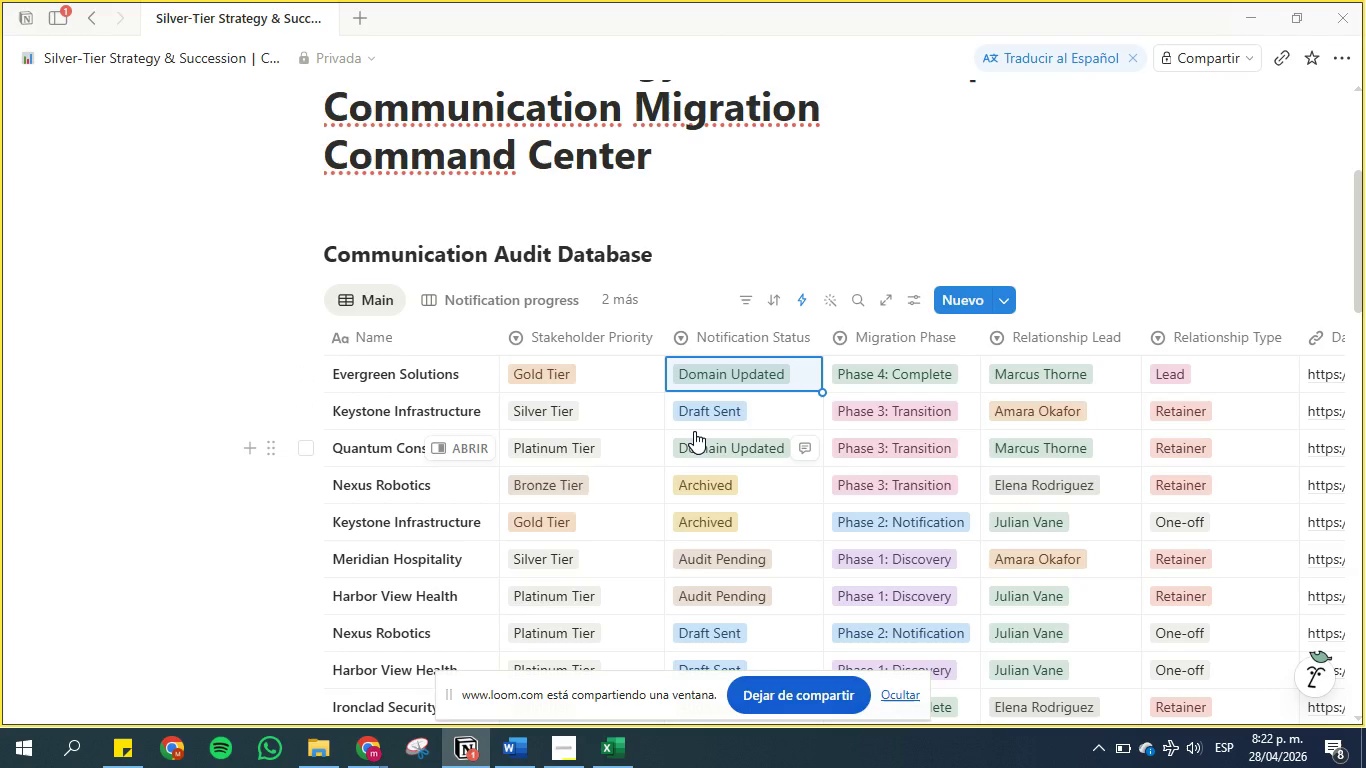 
wait(10.39)
 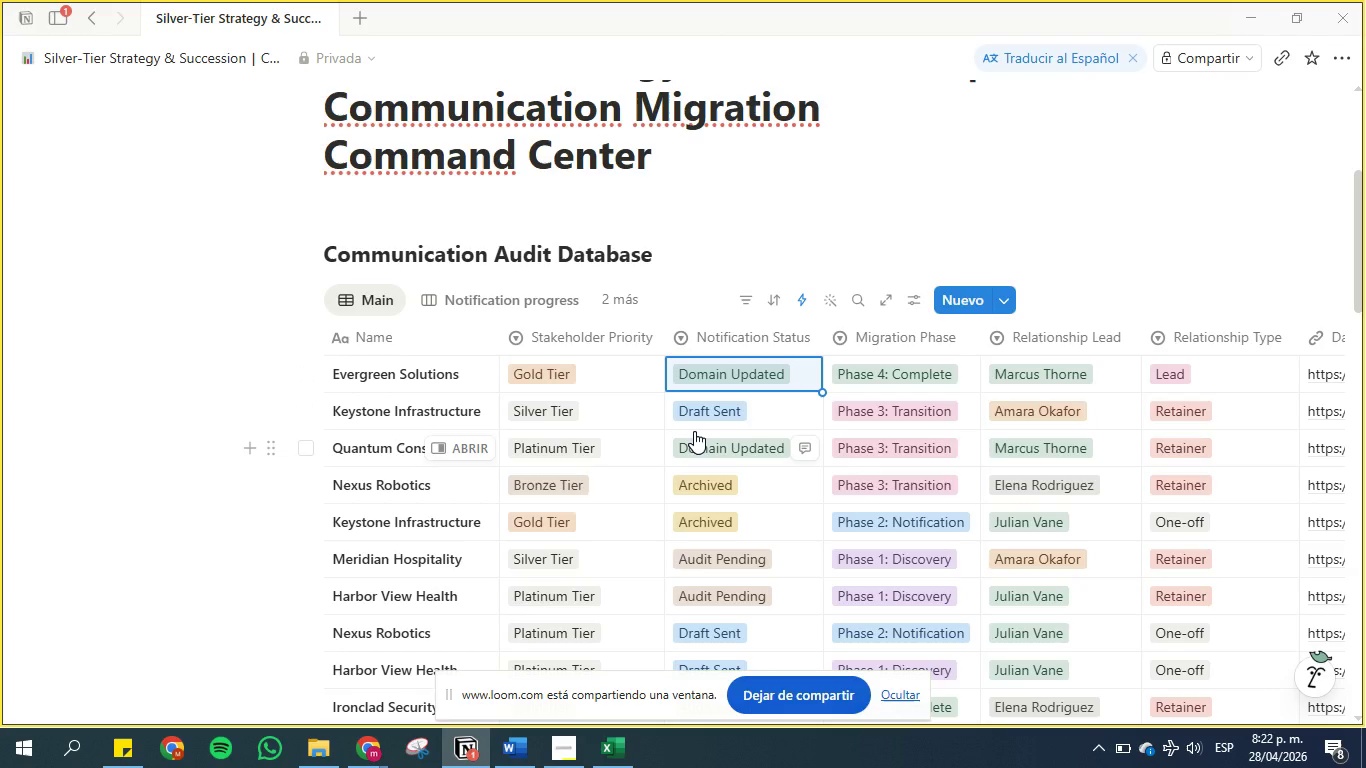 
left_click([999, 301])
 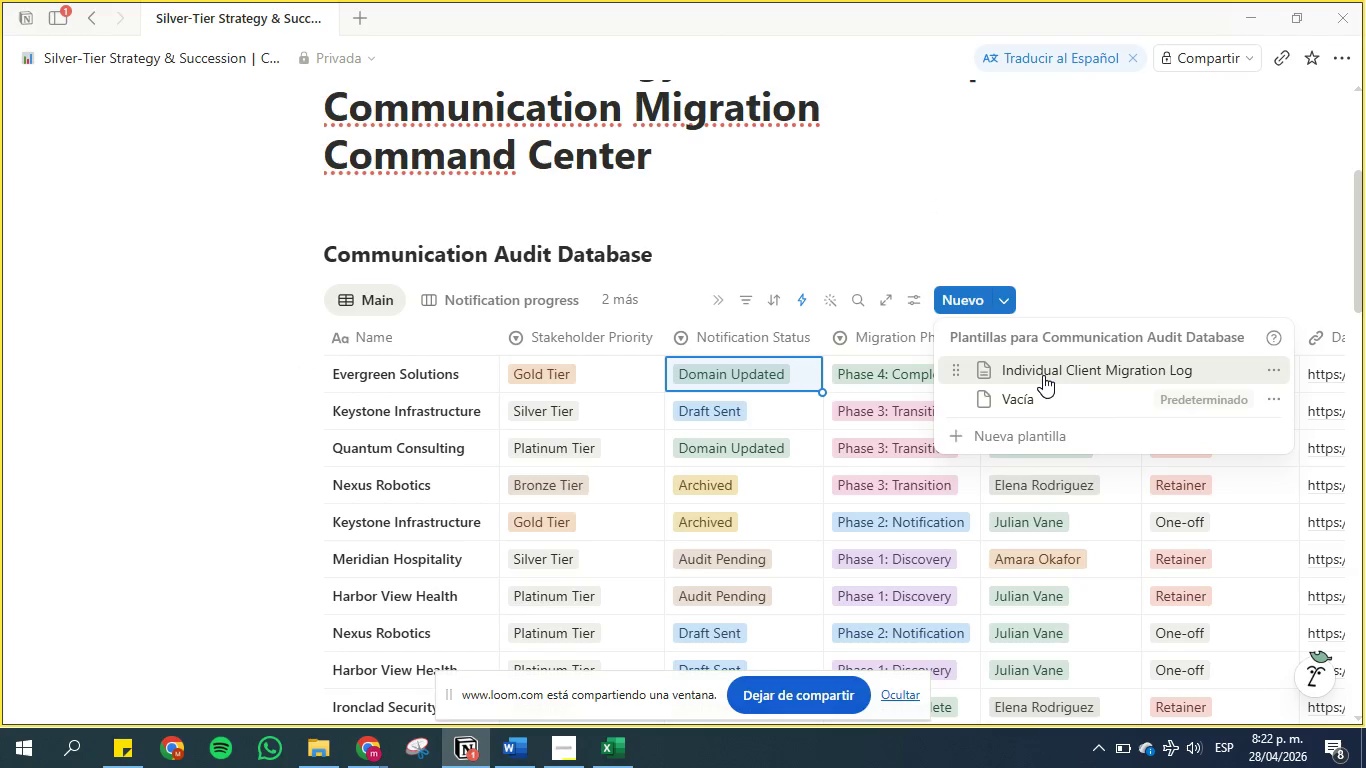 
left_click([1043, 375])
 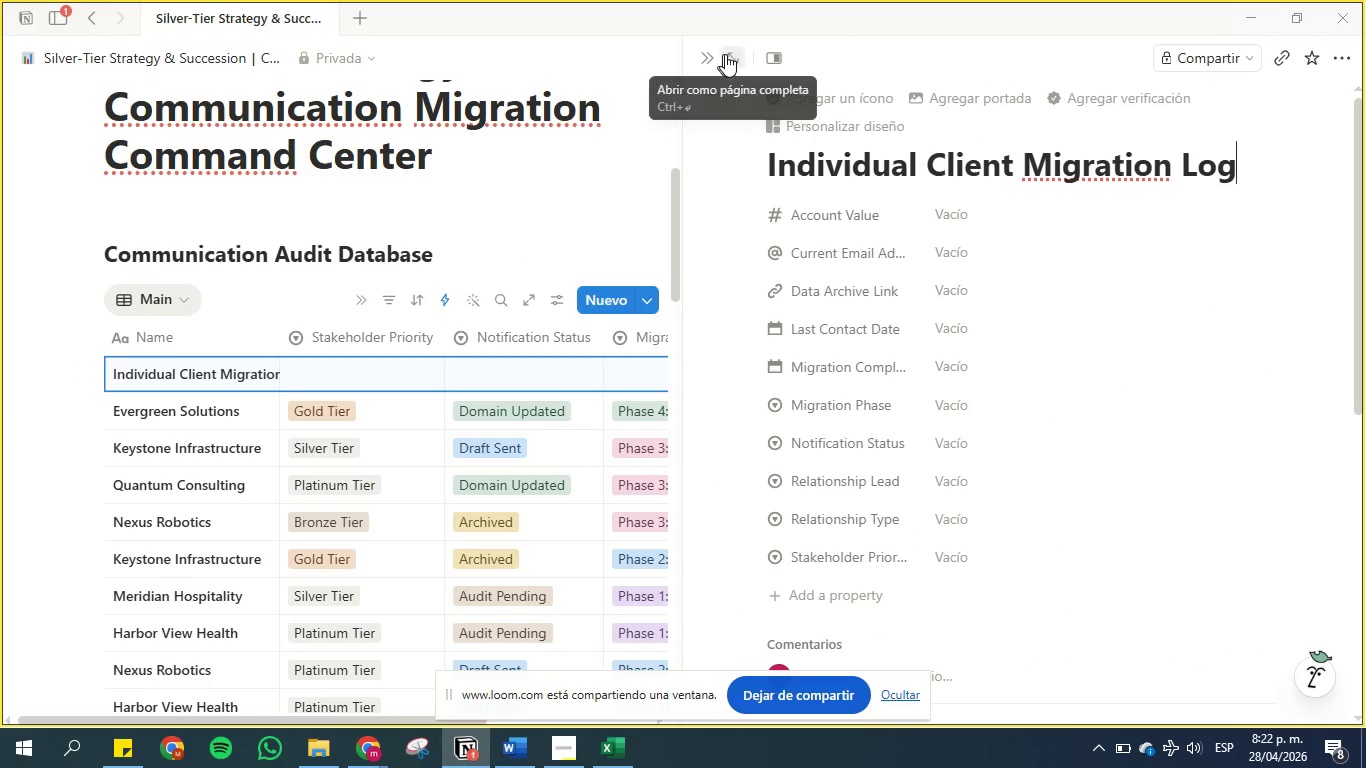 
scroll: coordinate [824, 257], scroll_direction: down, amount: 2.0
 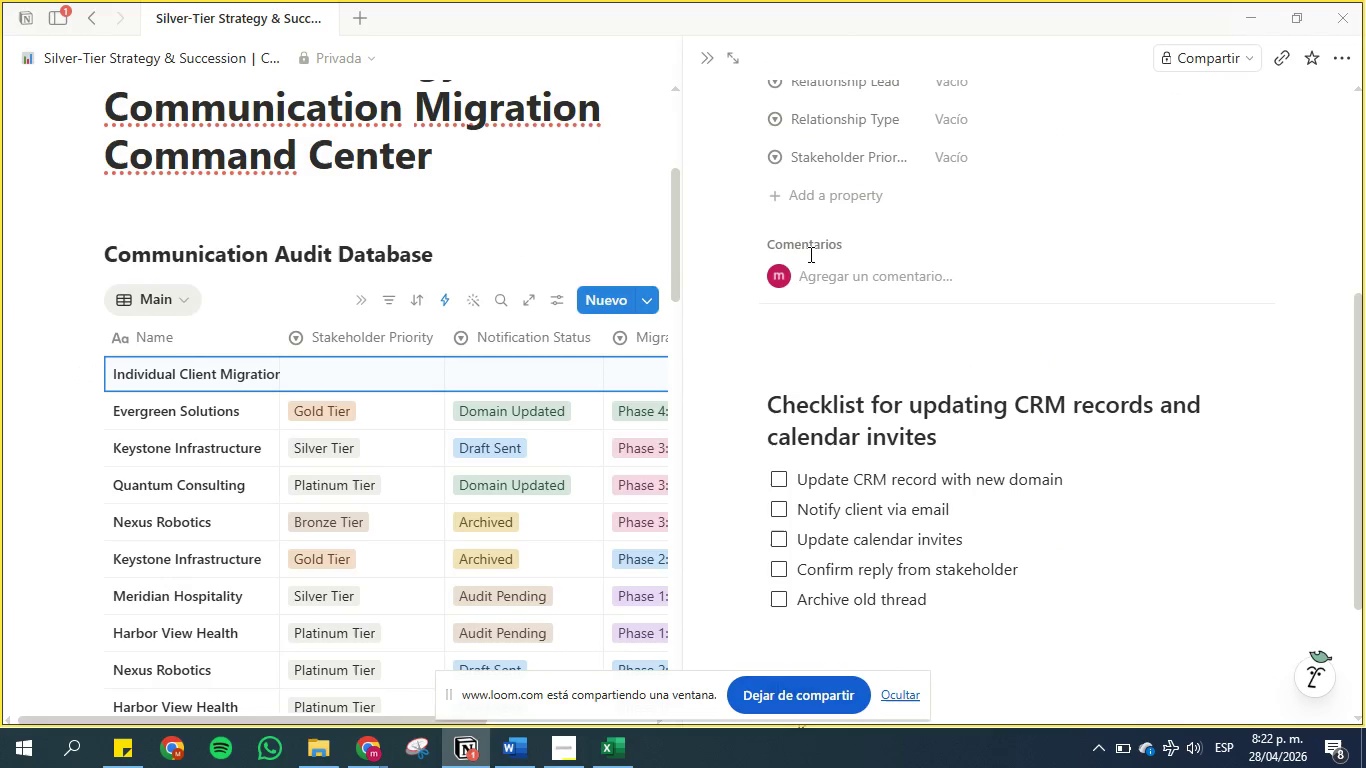 
scroll: coordinate [771, 310], scroll_direction: none, amount: 0.0
 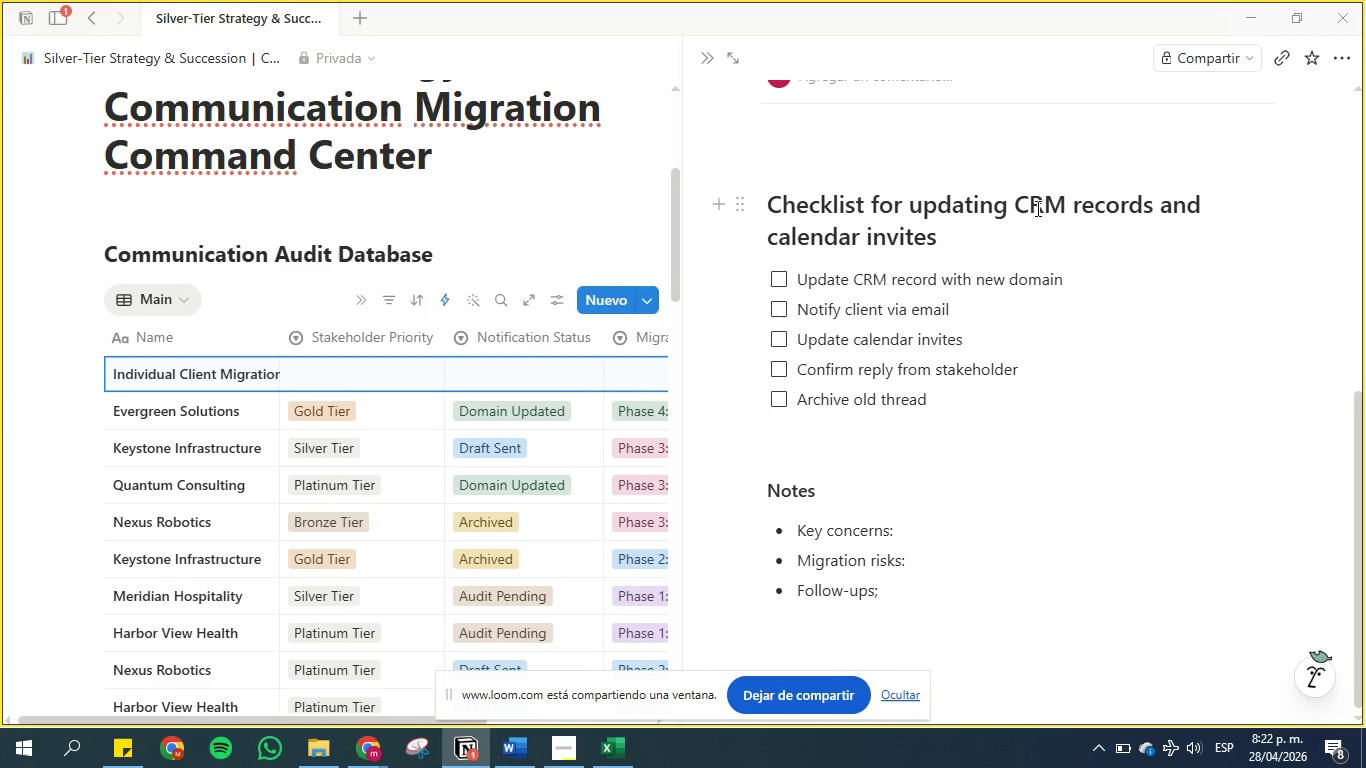 
wait(5.88)
 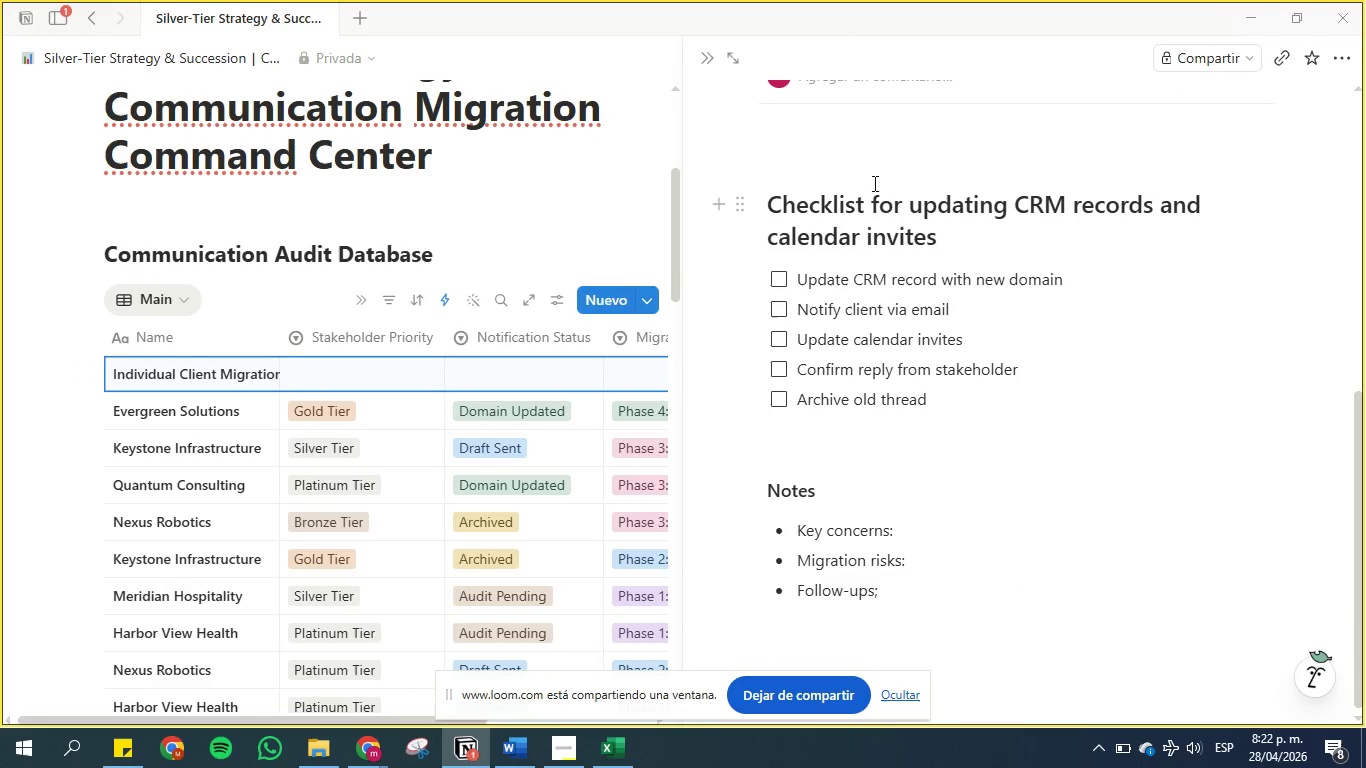 
scroll: coordinate [755, 299], scroll_direction: up, amount: 2.0
 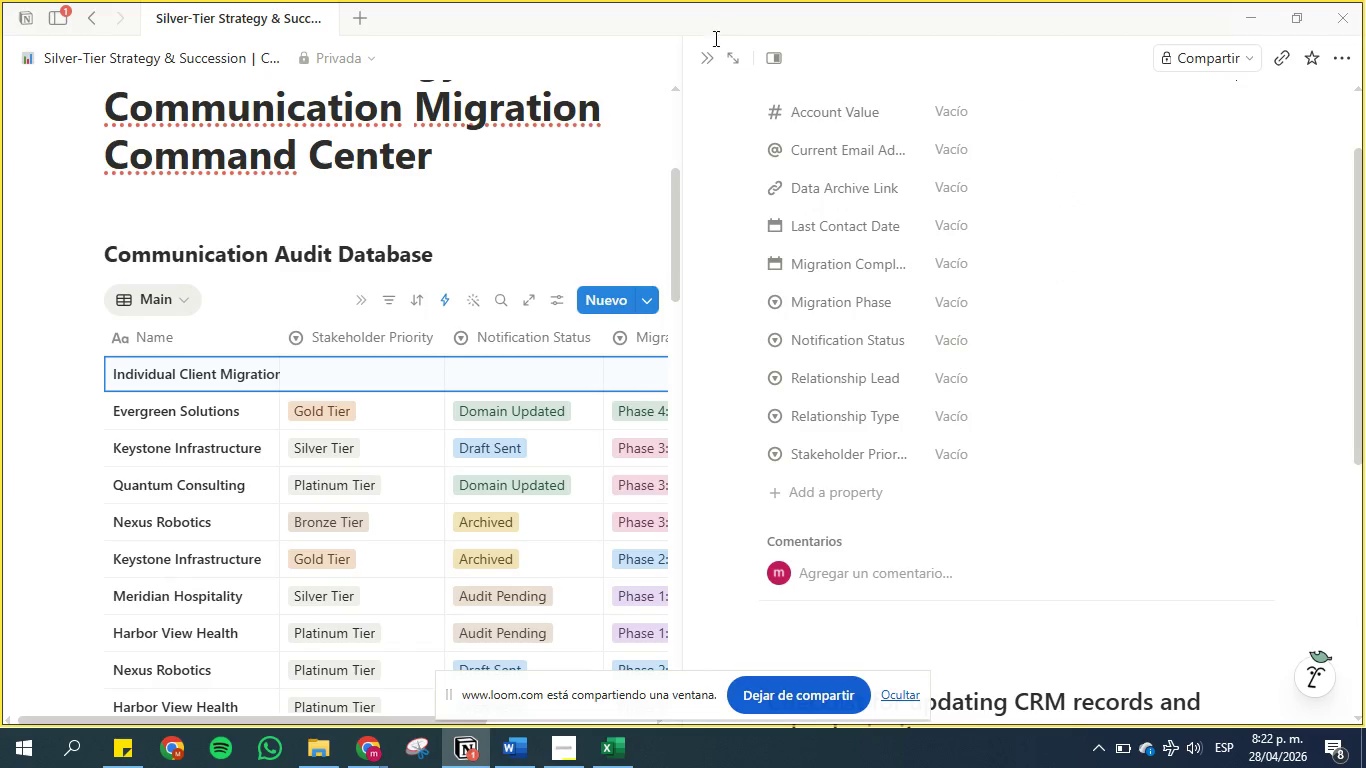 
left_click([705, 52])
 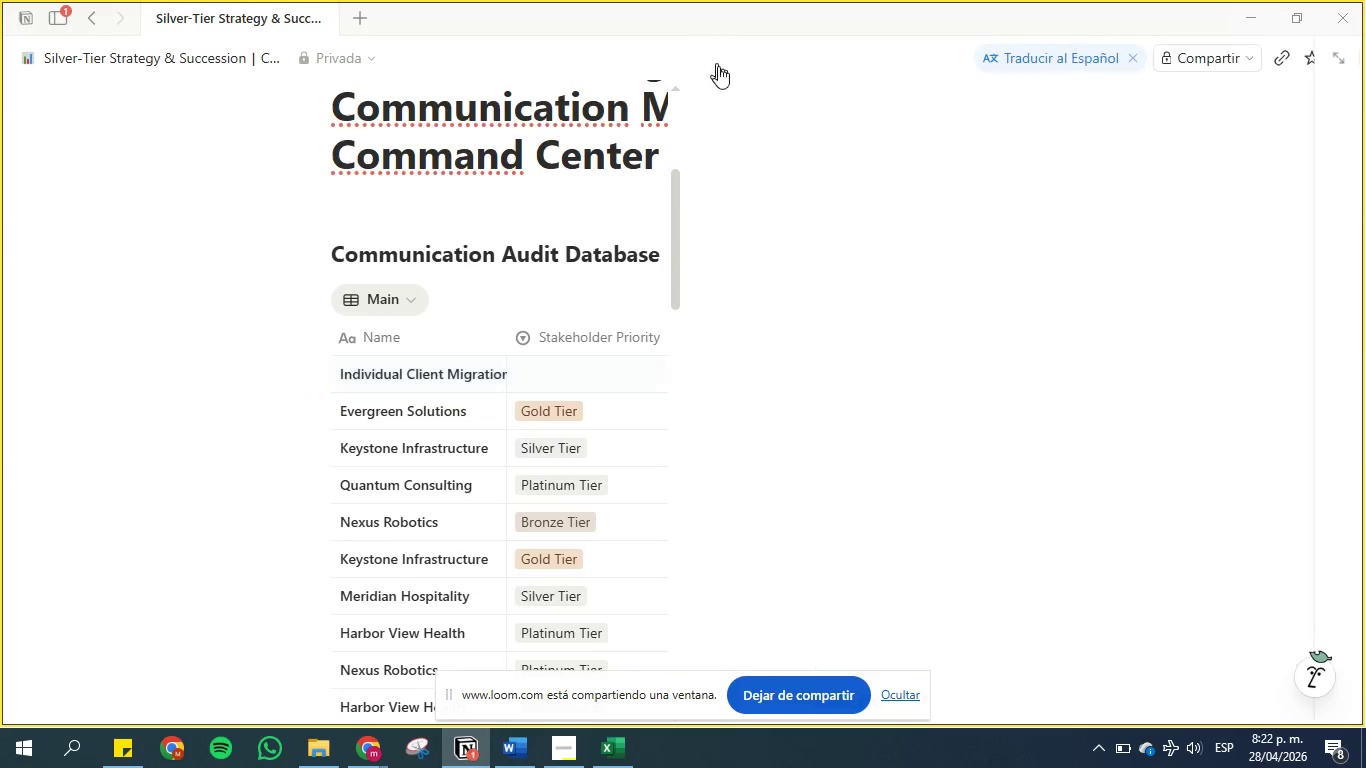 
scroll: coordinate [627, 426], scroll_direction: down, amount: 1.0
 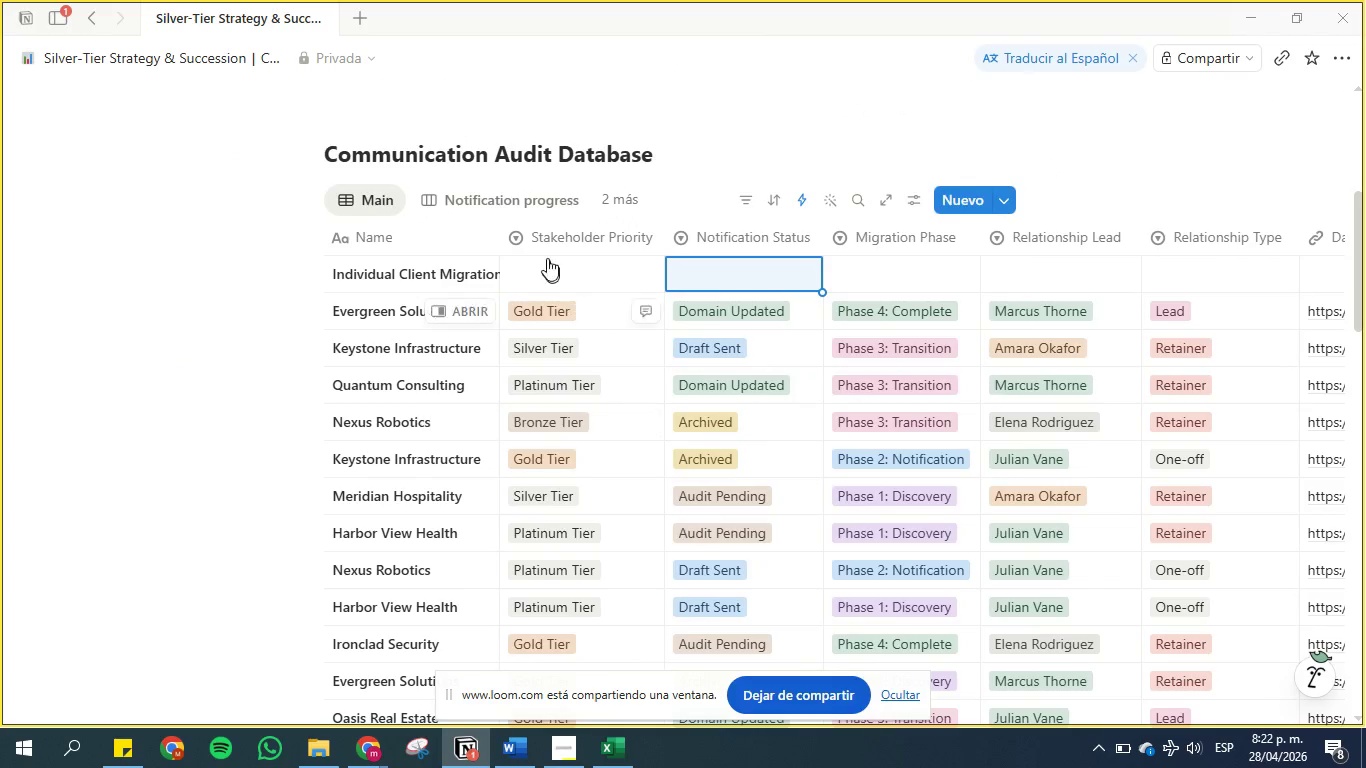 
scroll: coordinate [538, 250], scroll_direction: up, amount: 1.0
 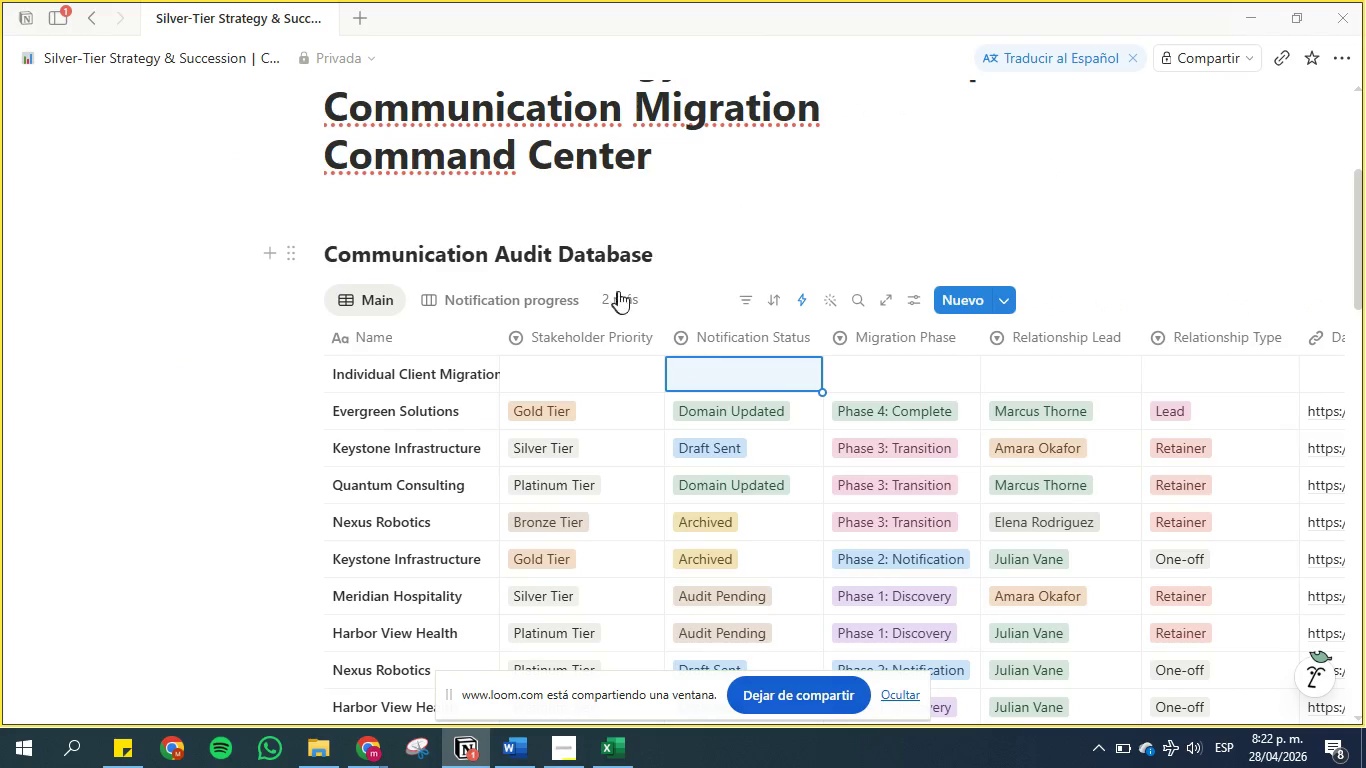 
left_click([633, 302])
 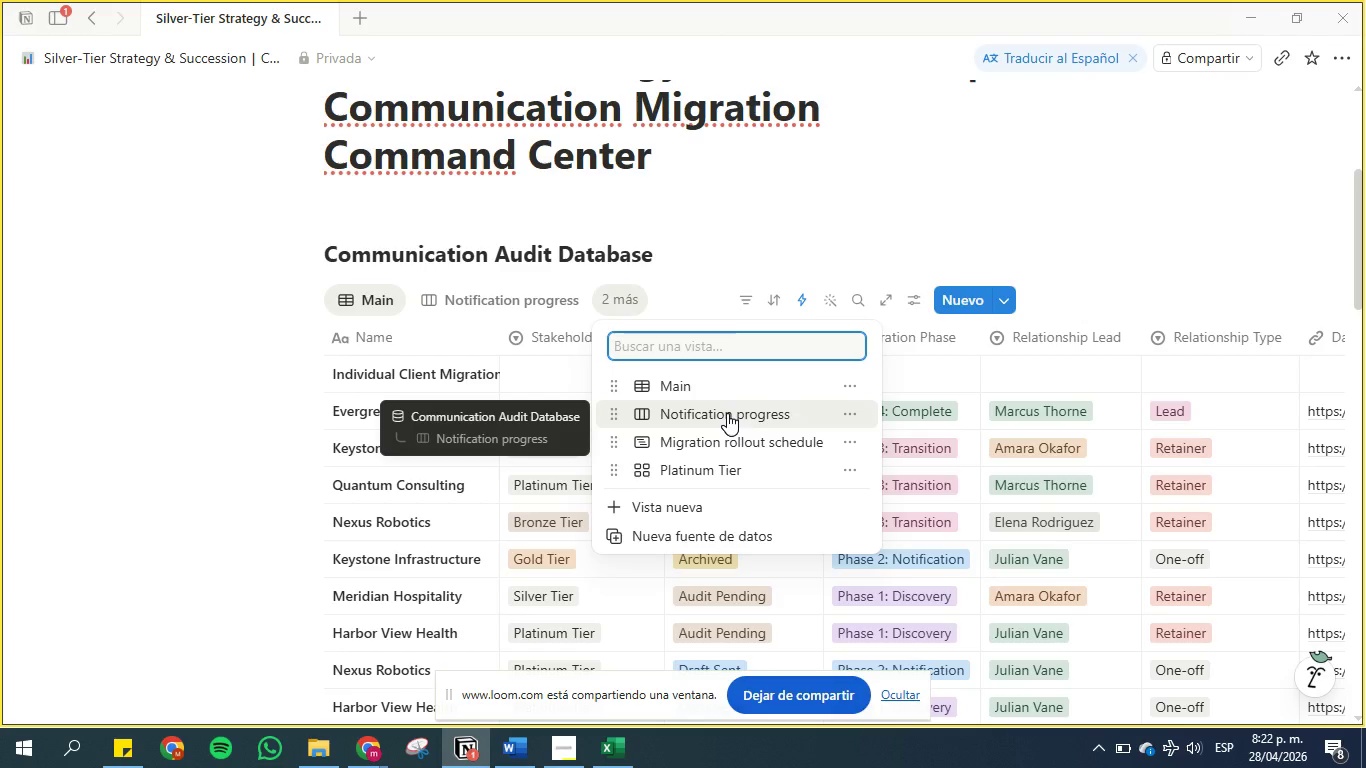 
left_click([727, 413])
 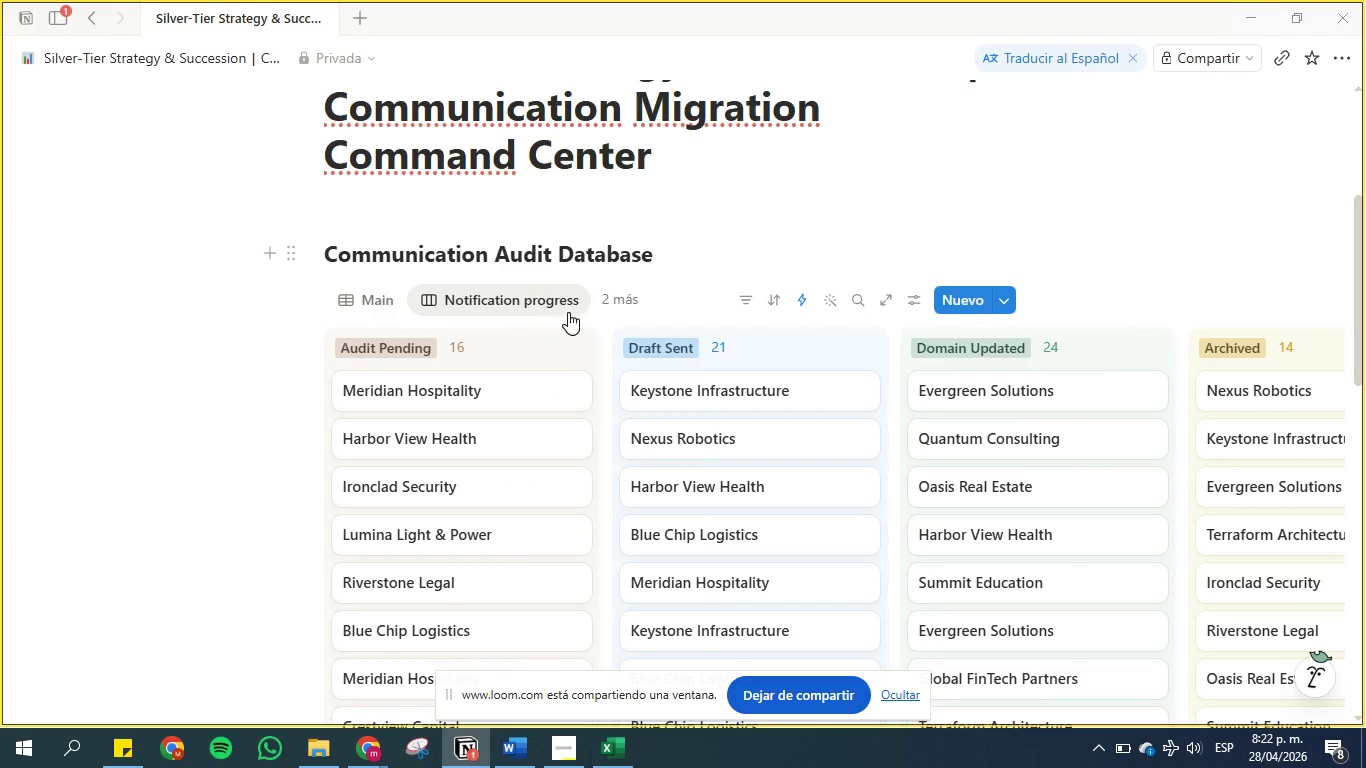 
left_click([607, 299])
 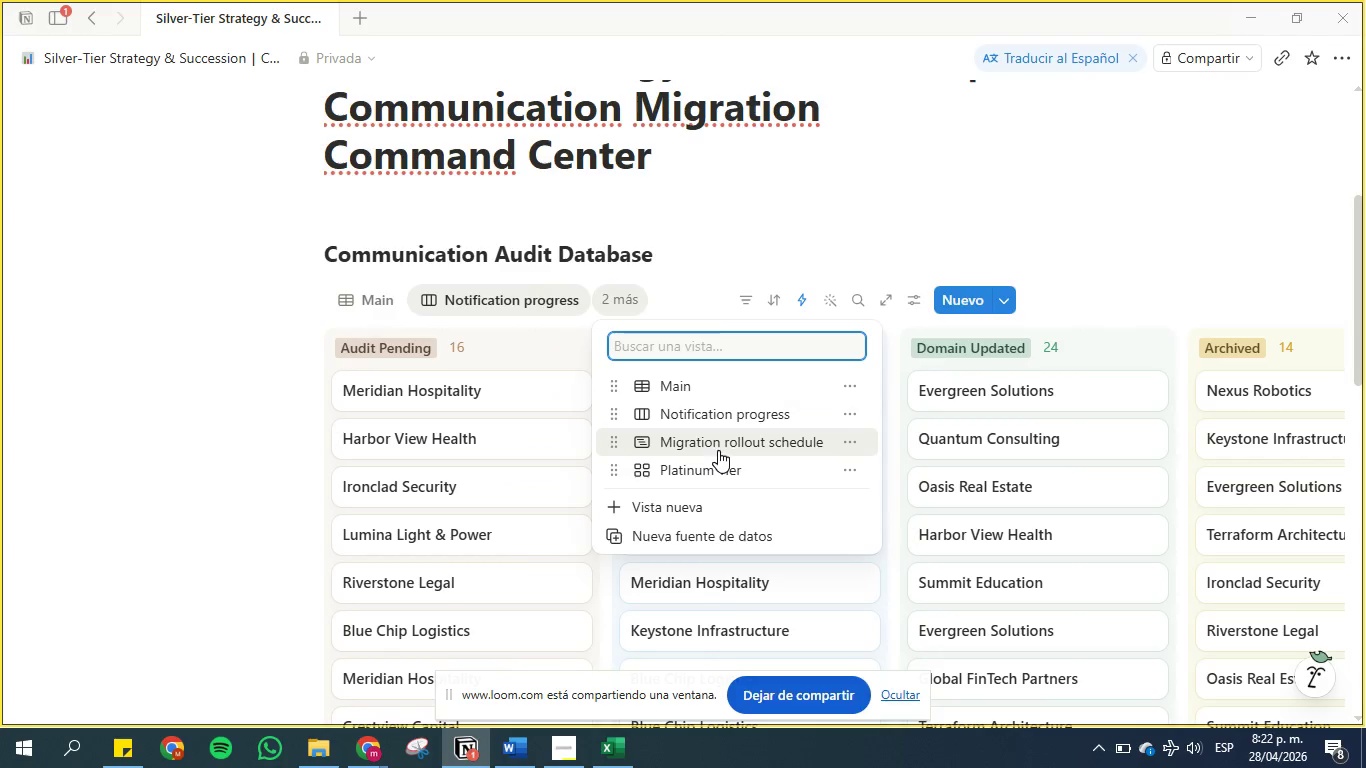 
left_click([720, 443])
 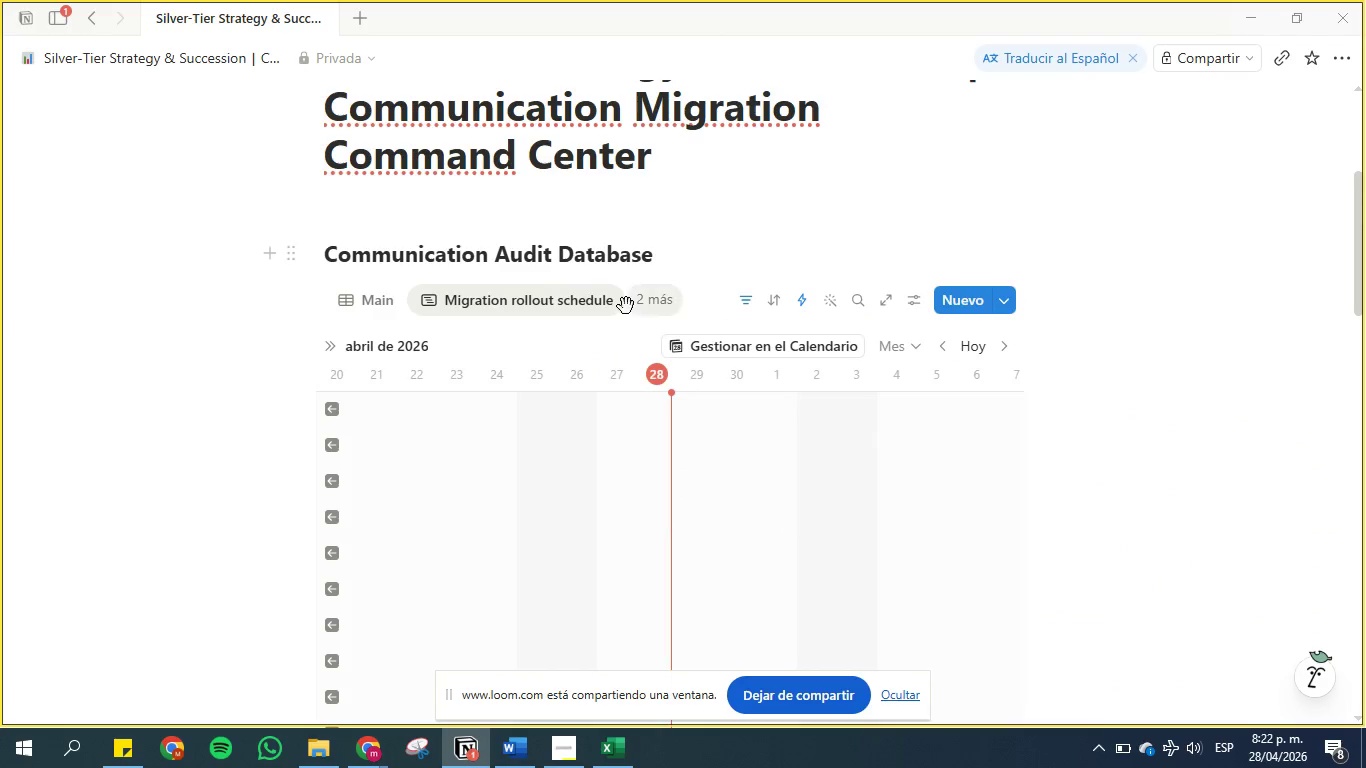 
left_click([647, 298])
 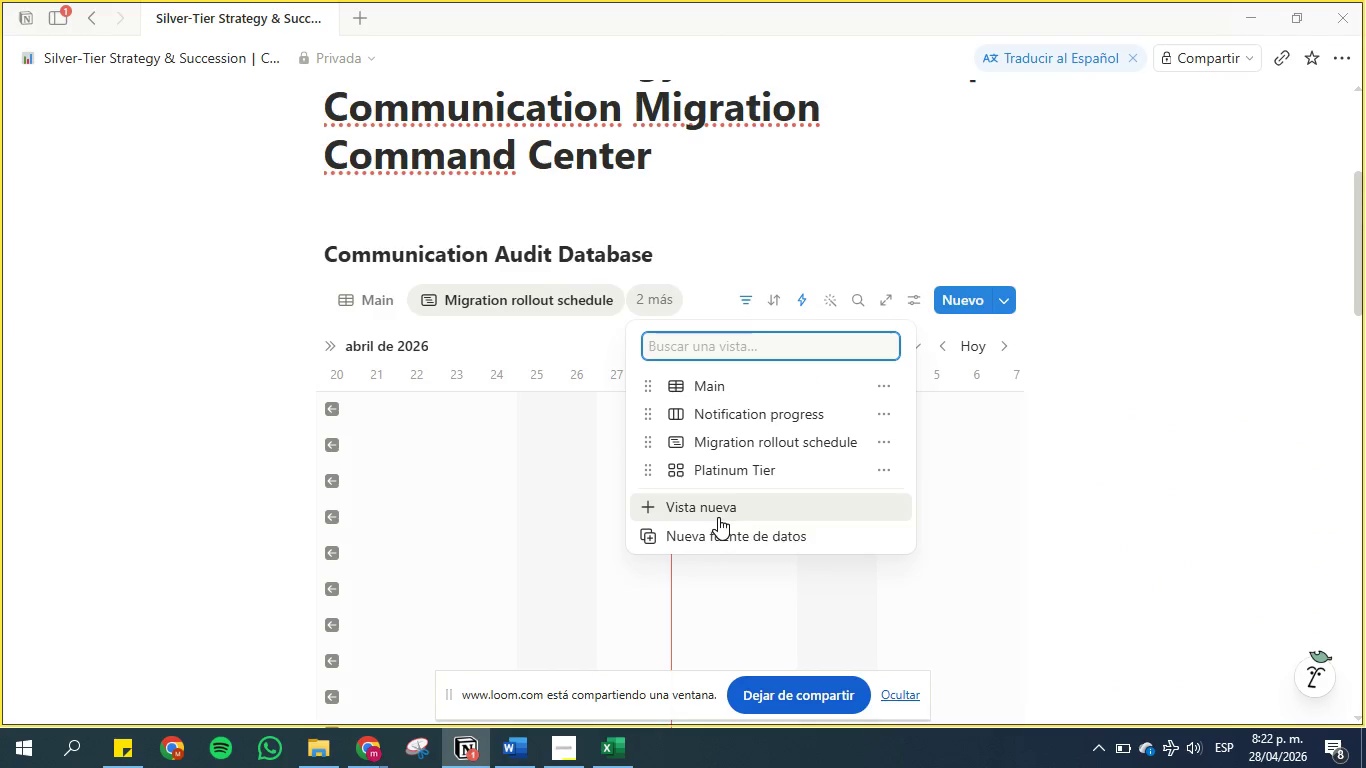 
left_click([726, 477])
 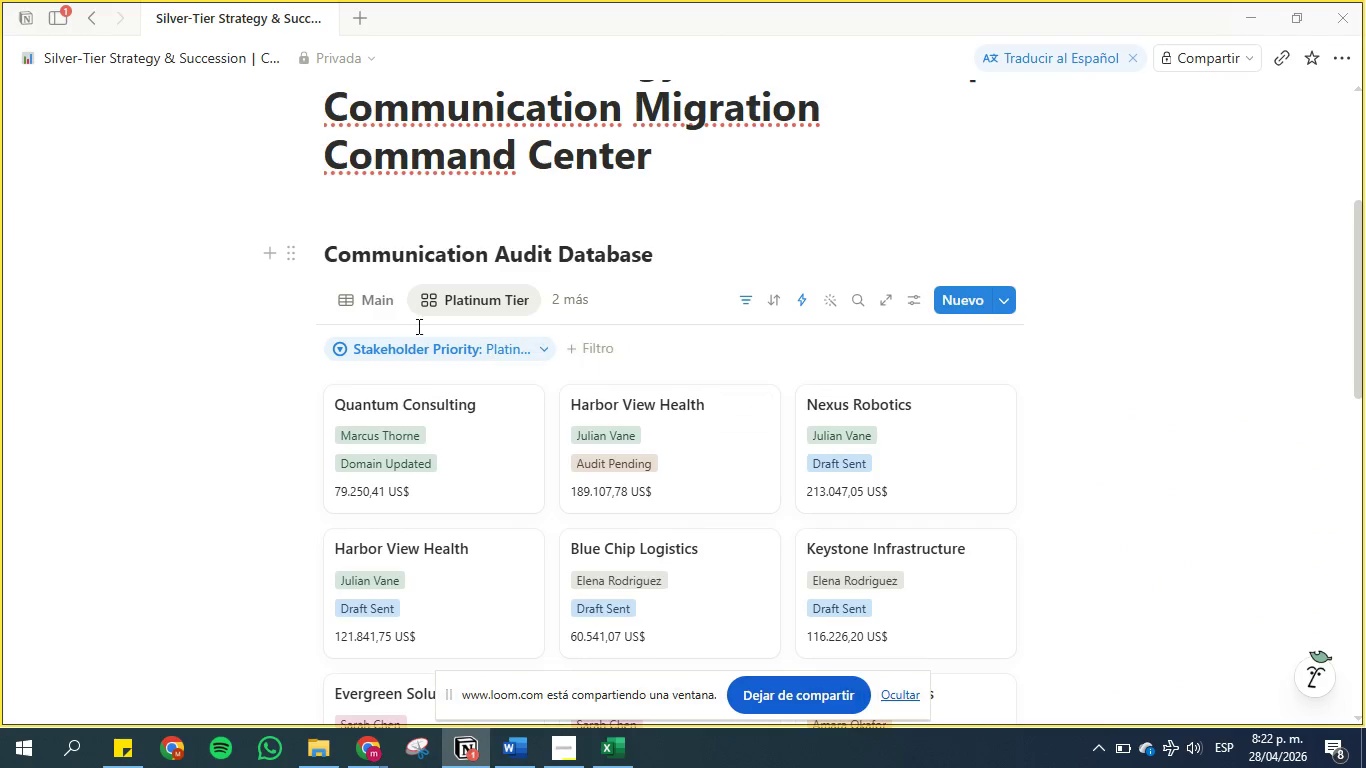 
left_click([367, 304])
 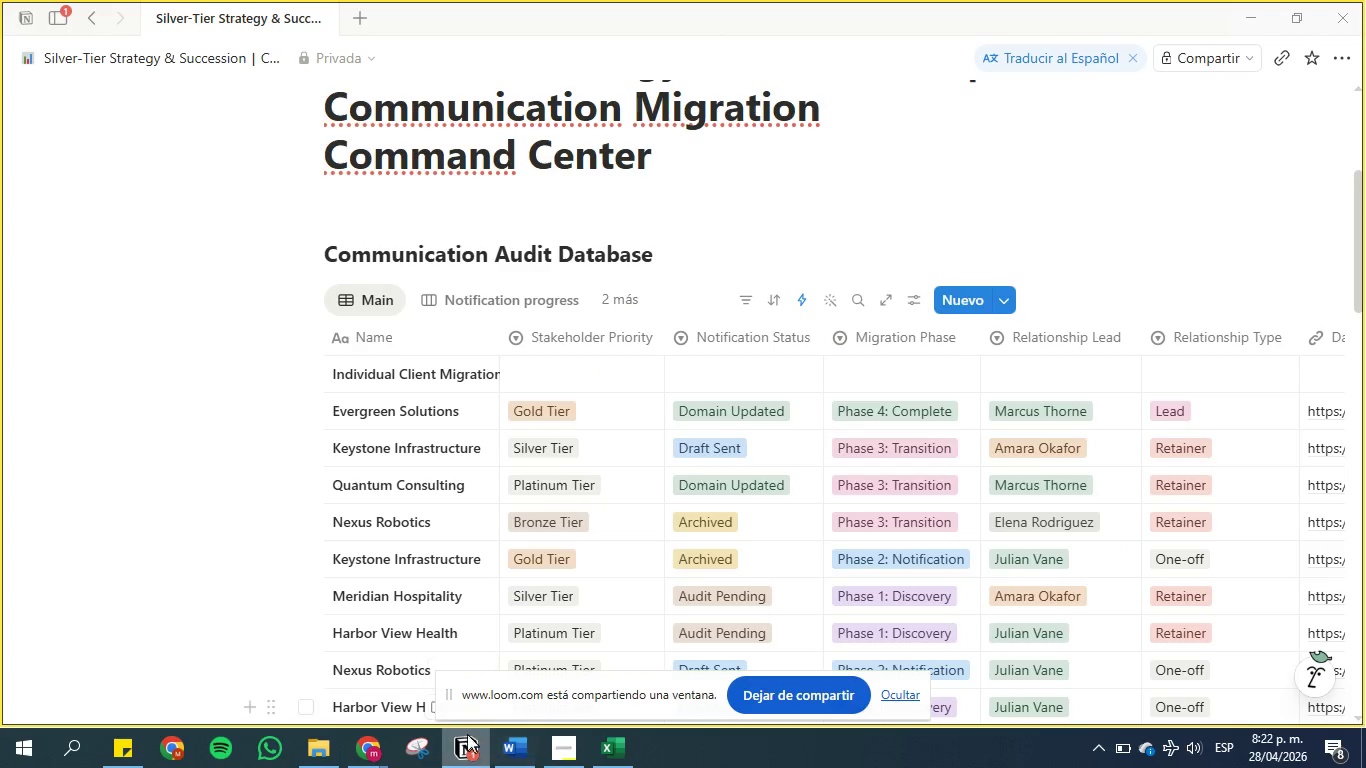 
left_click([367, 743])
 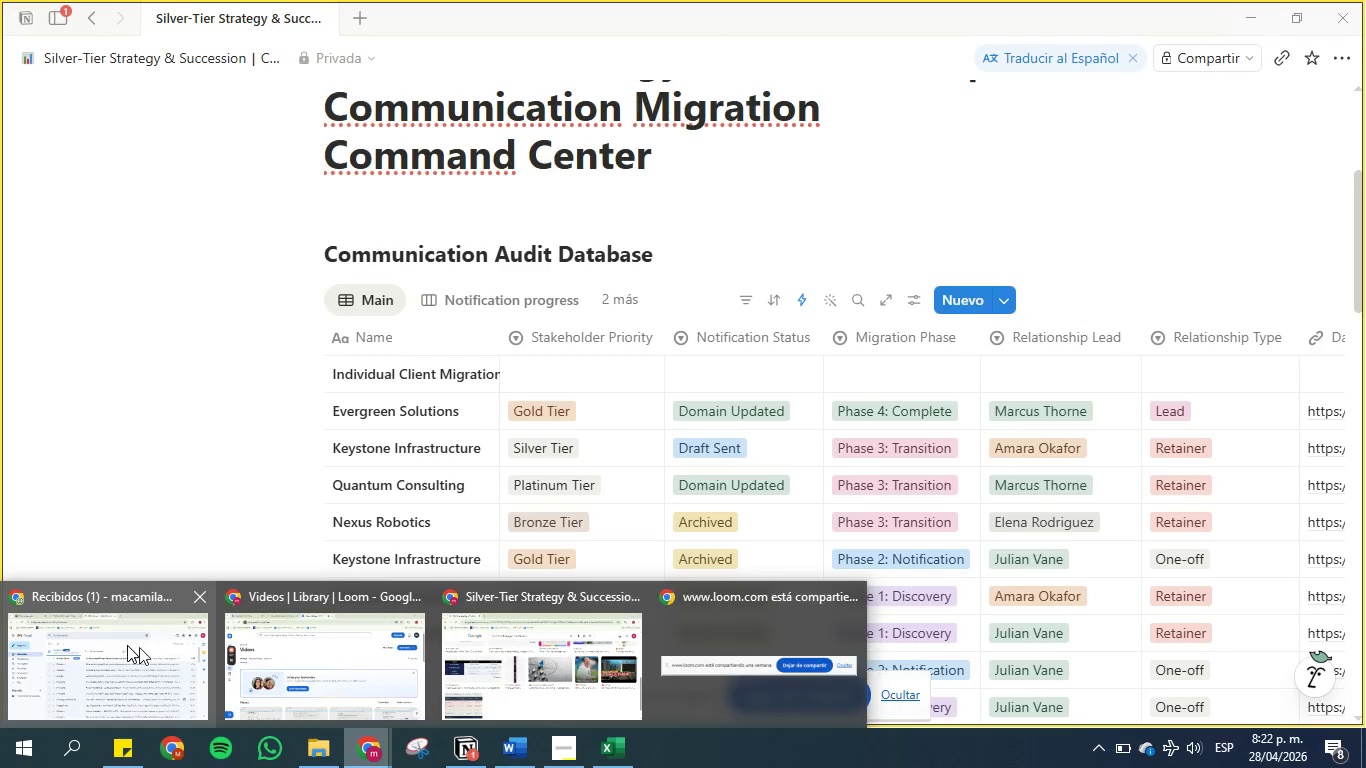 
left_click([311, 670])
 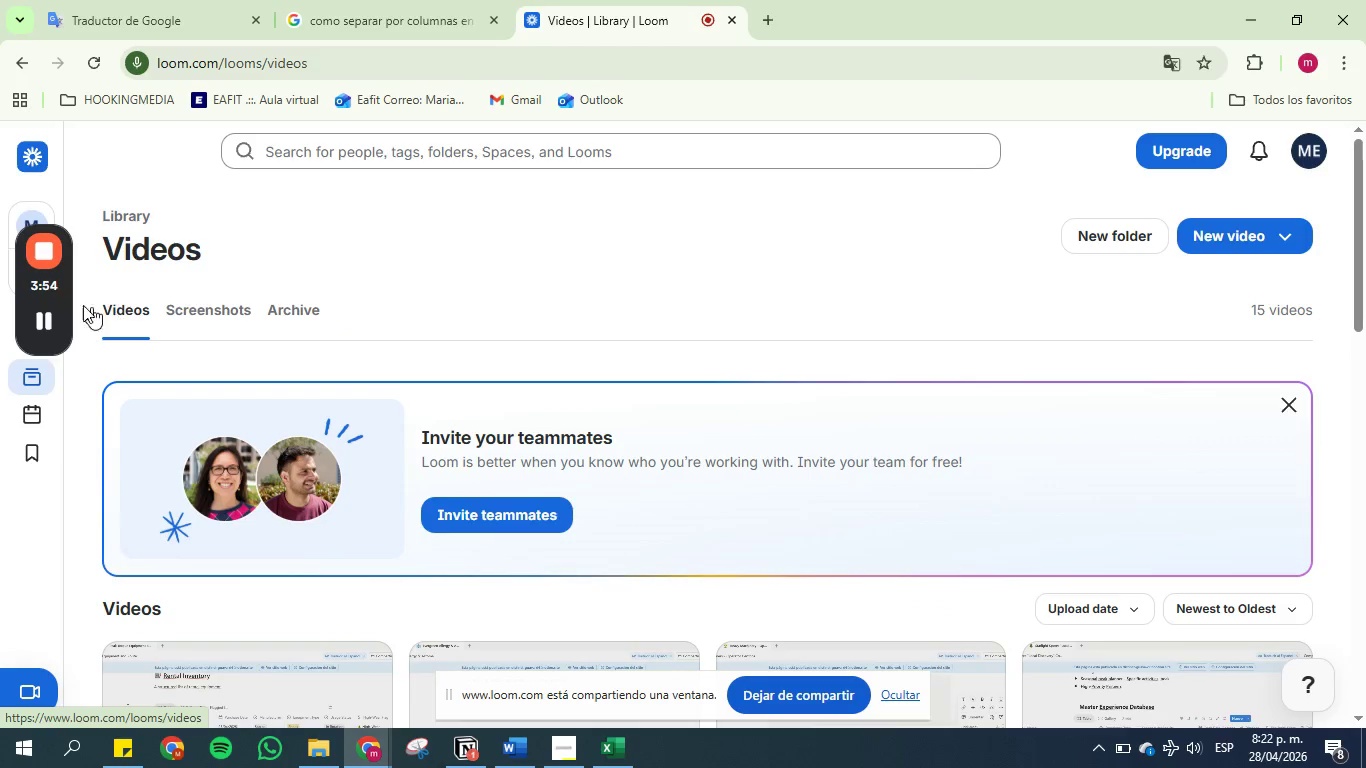 
left_click([50, 246])
 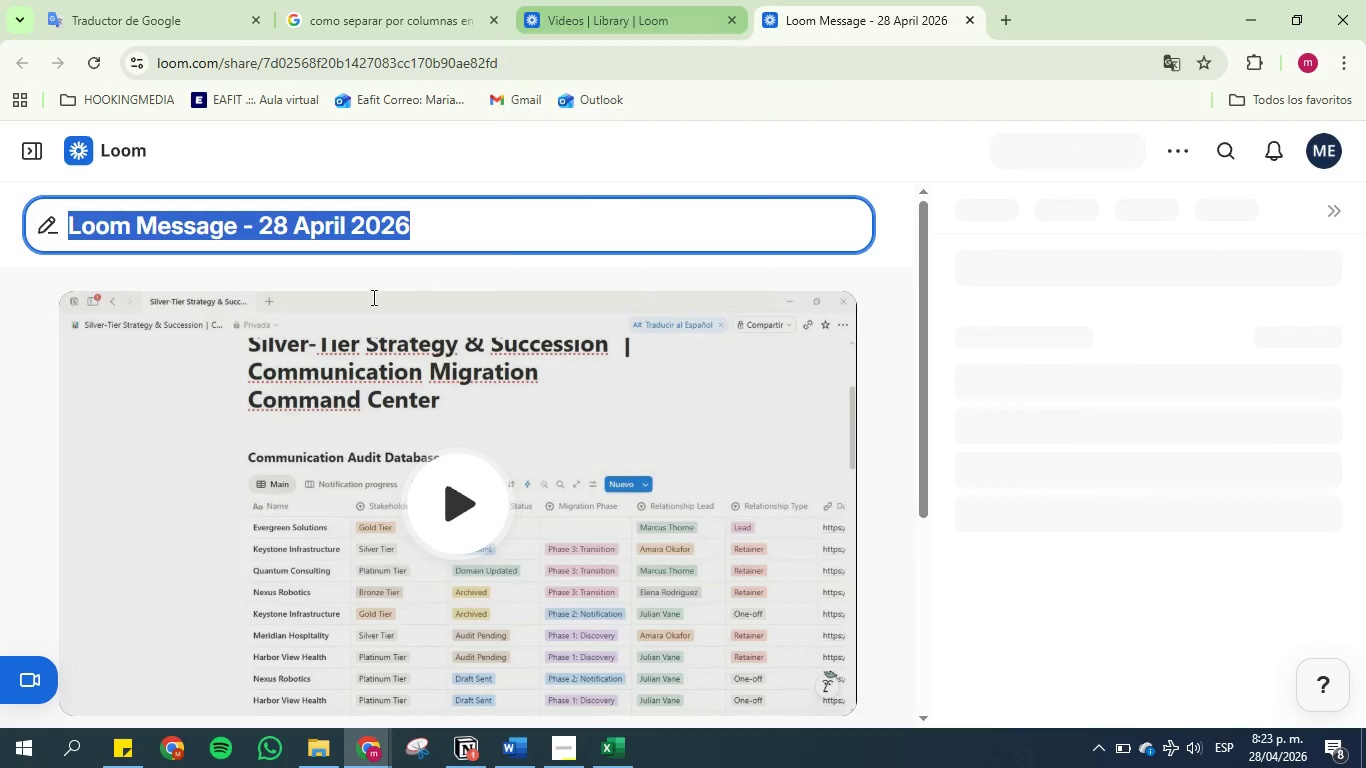 
wait(11.03)
 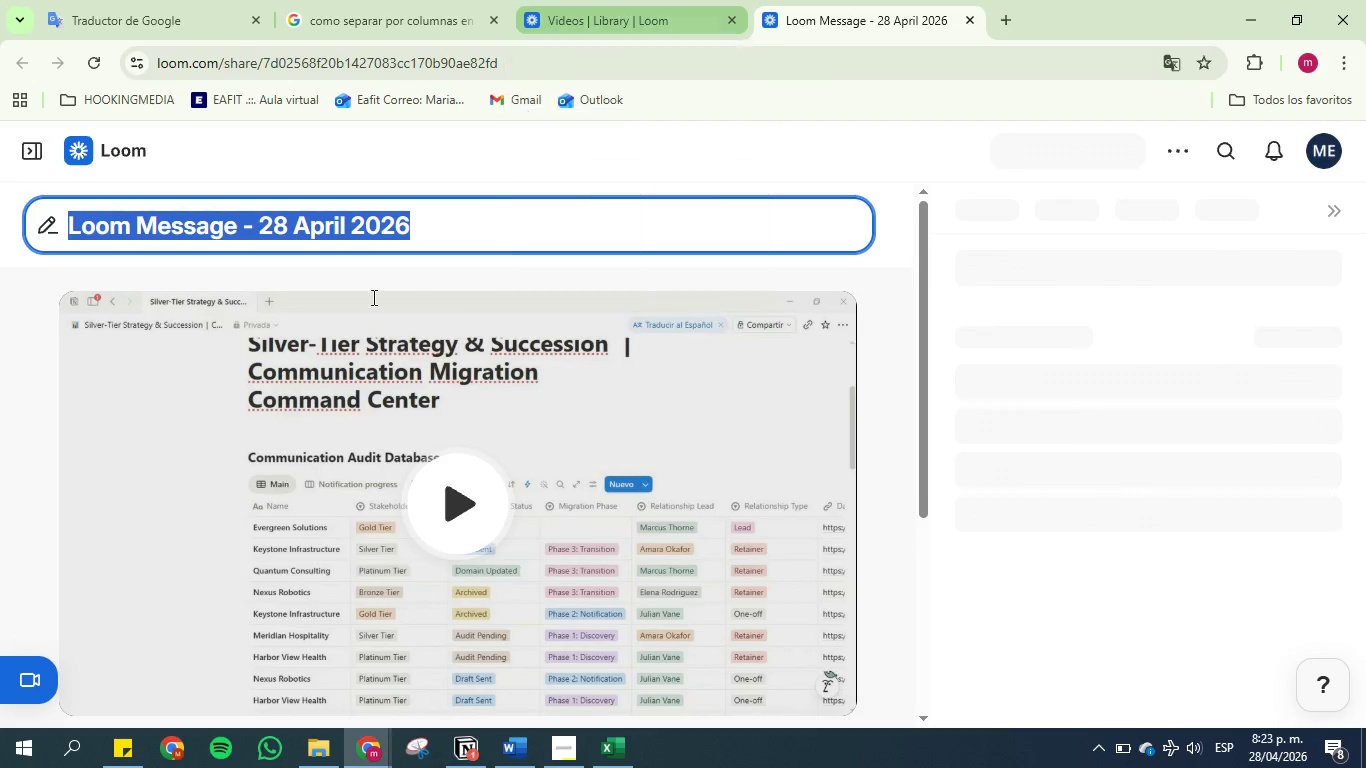 
left_click_drag(start_coordinate=[865, 434], to_coordinate=[424, 423])
 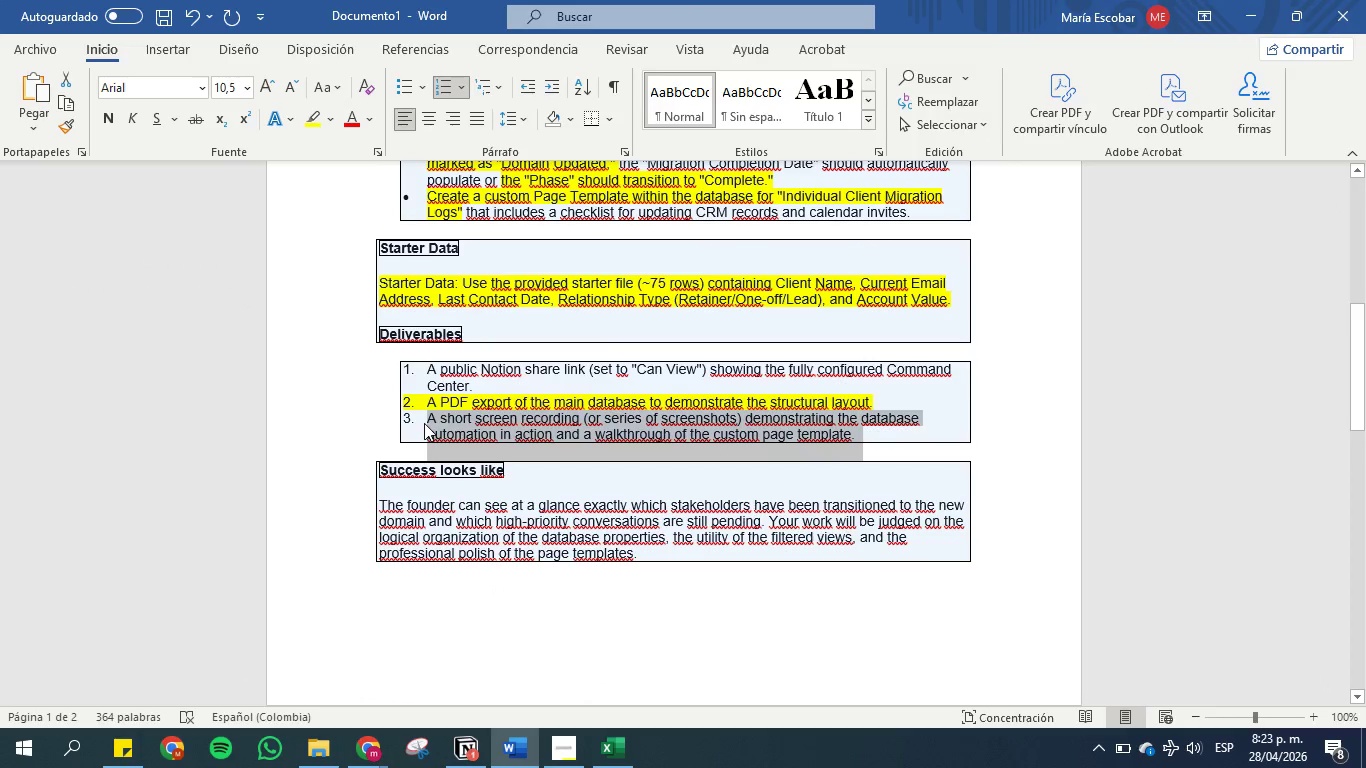 
key(Control+C)
 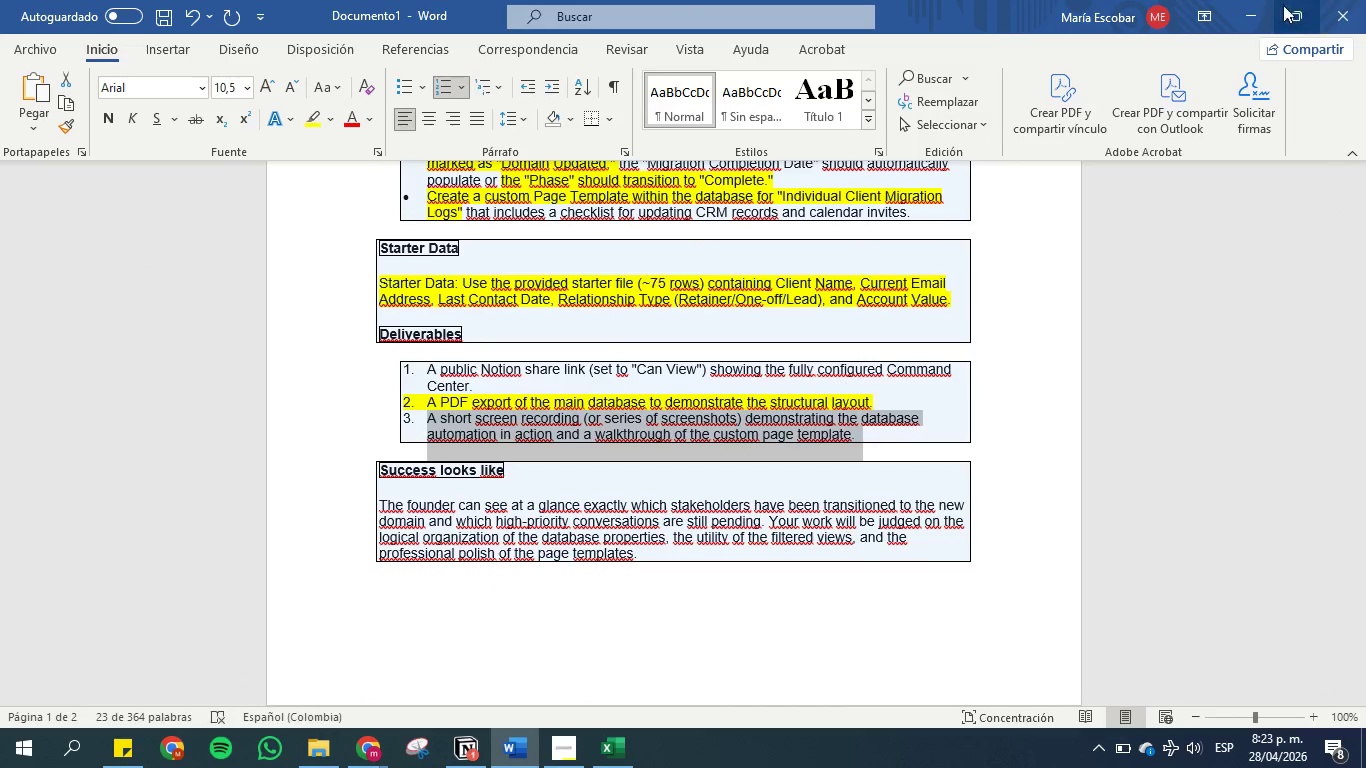 
left_click([1252, 12])
 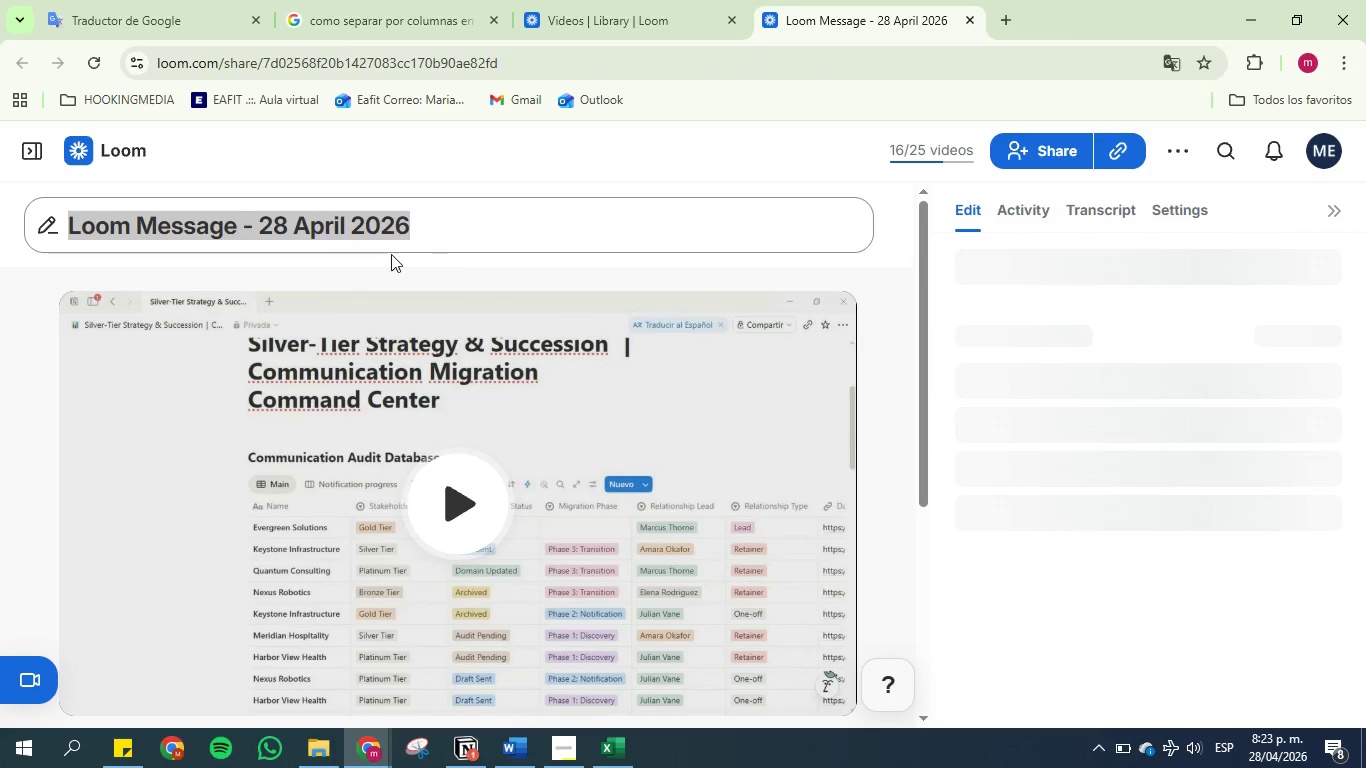 
key(Control+V)
 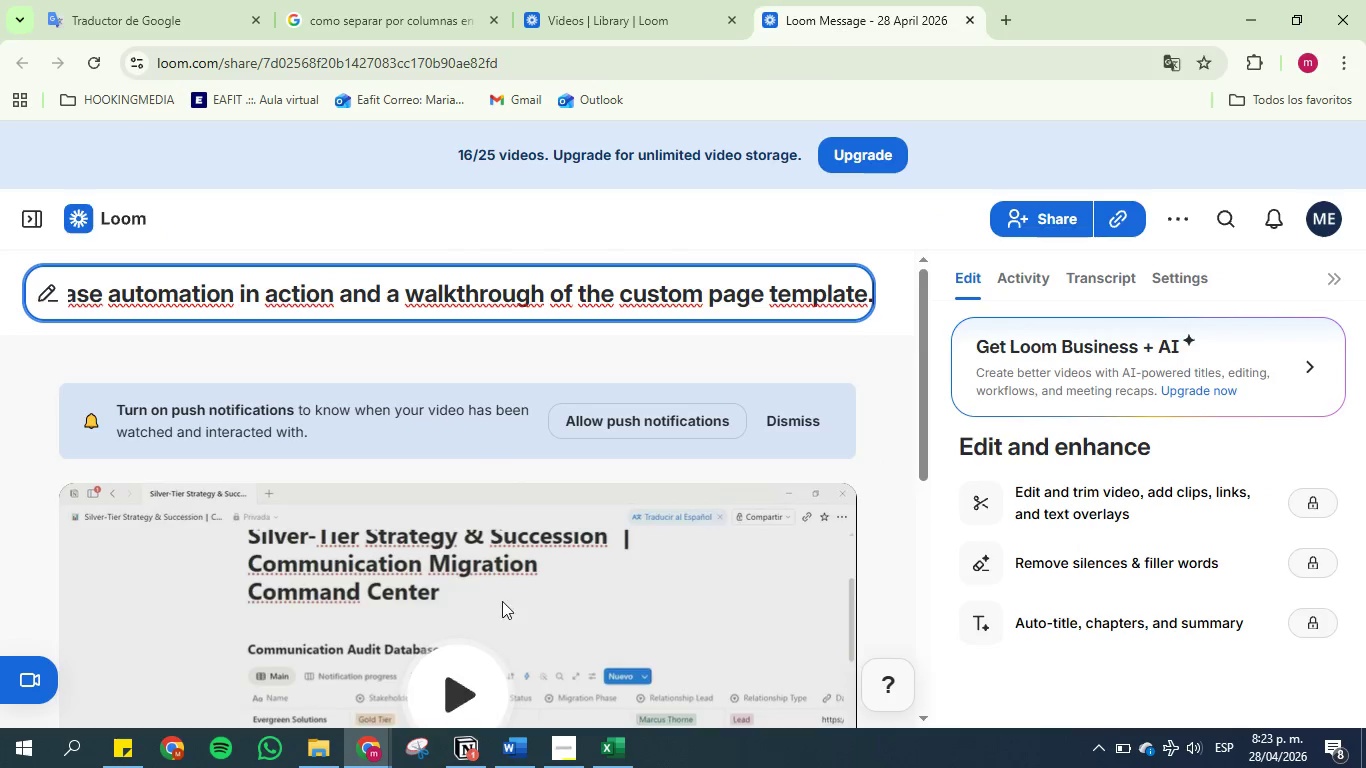 
left_click([504, 757])
 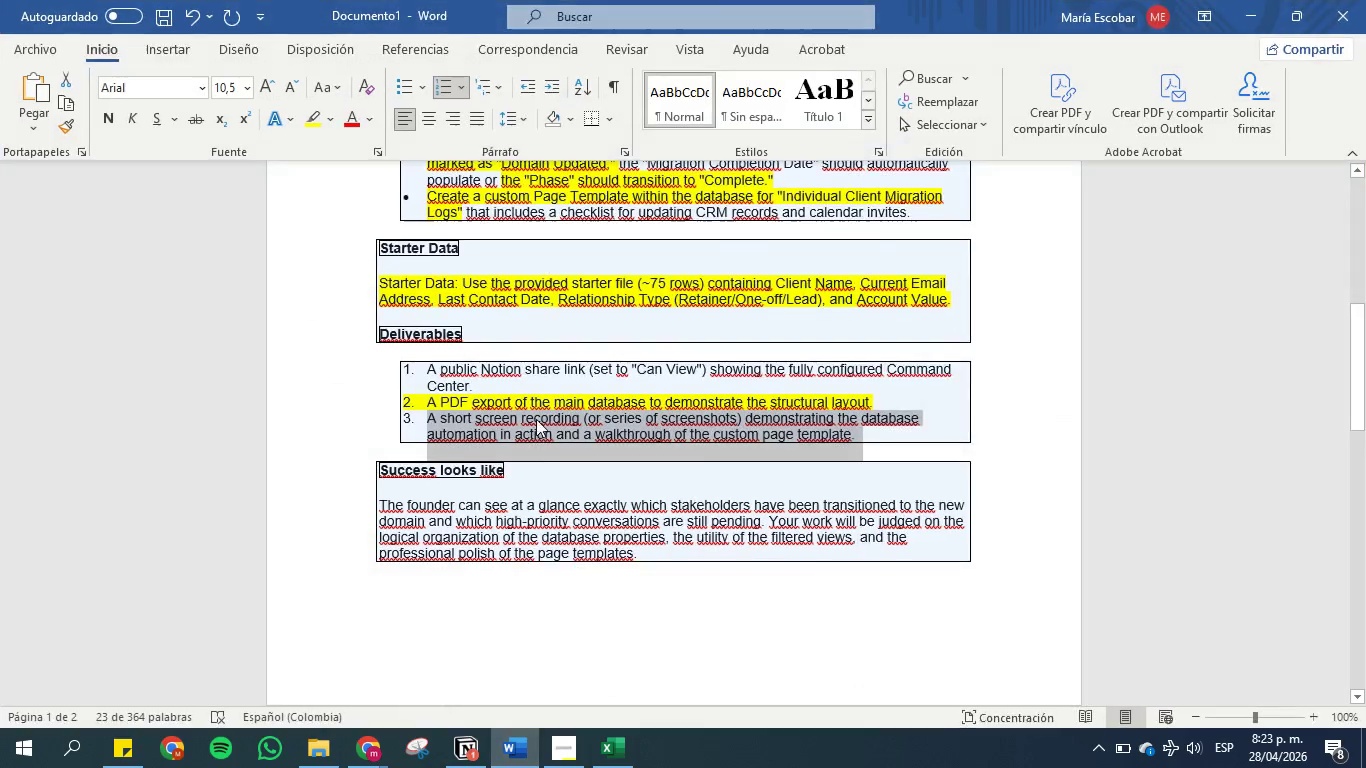 
scroll: coordinate [575, 309], scroll_direction: up, amount: 21.0
 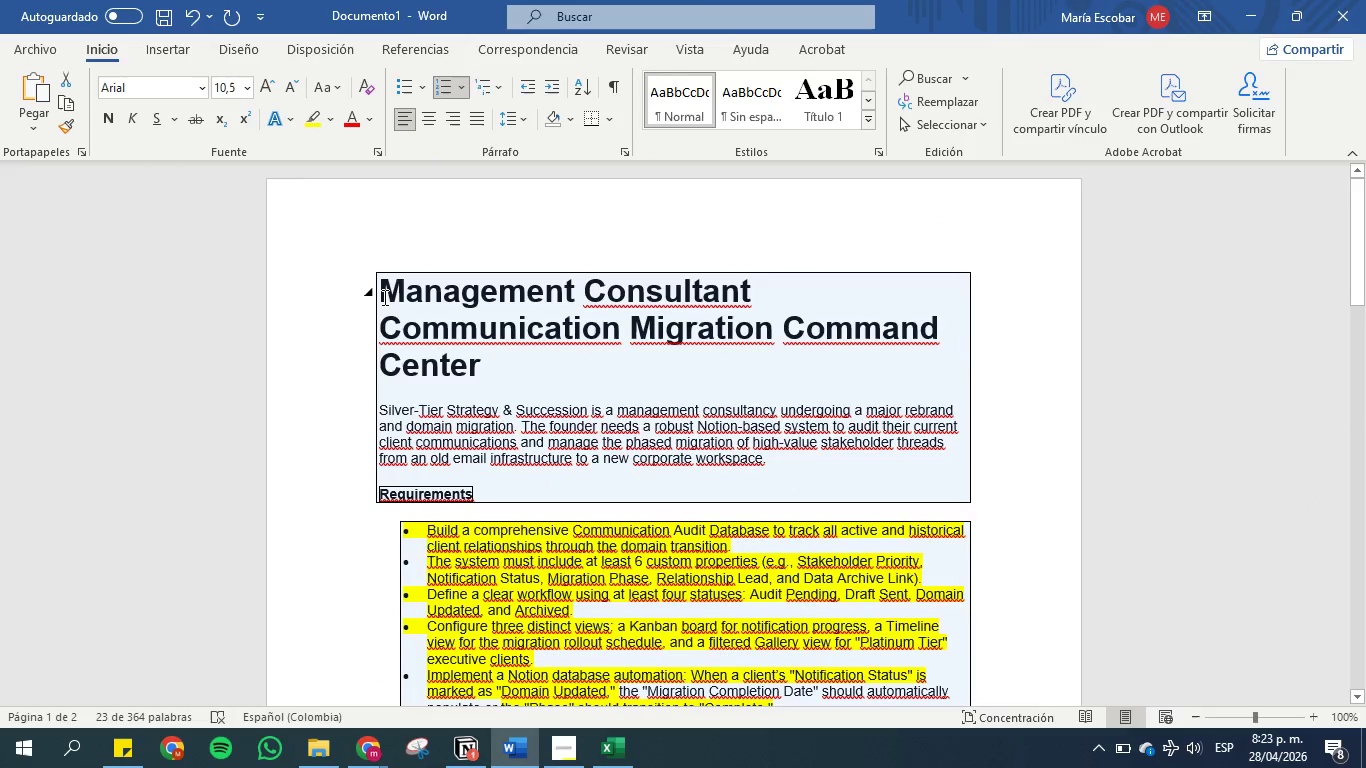 
left_click_drag(start_coordinate=[382, 294], to_coordinate=[498, 368])
 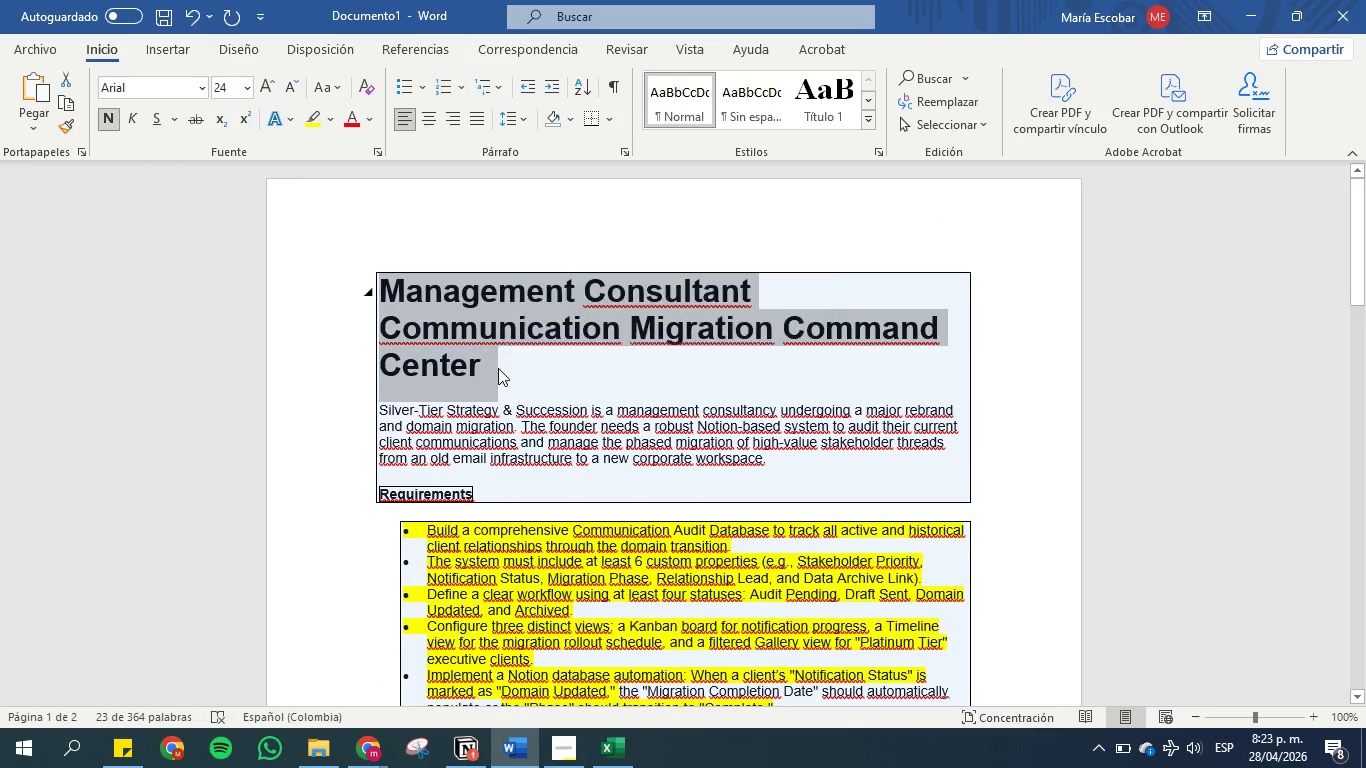 
key(Control+C)
 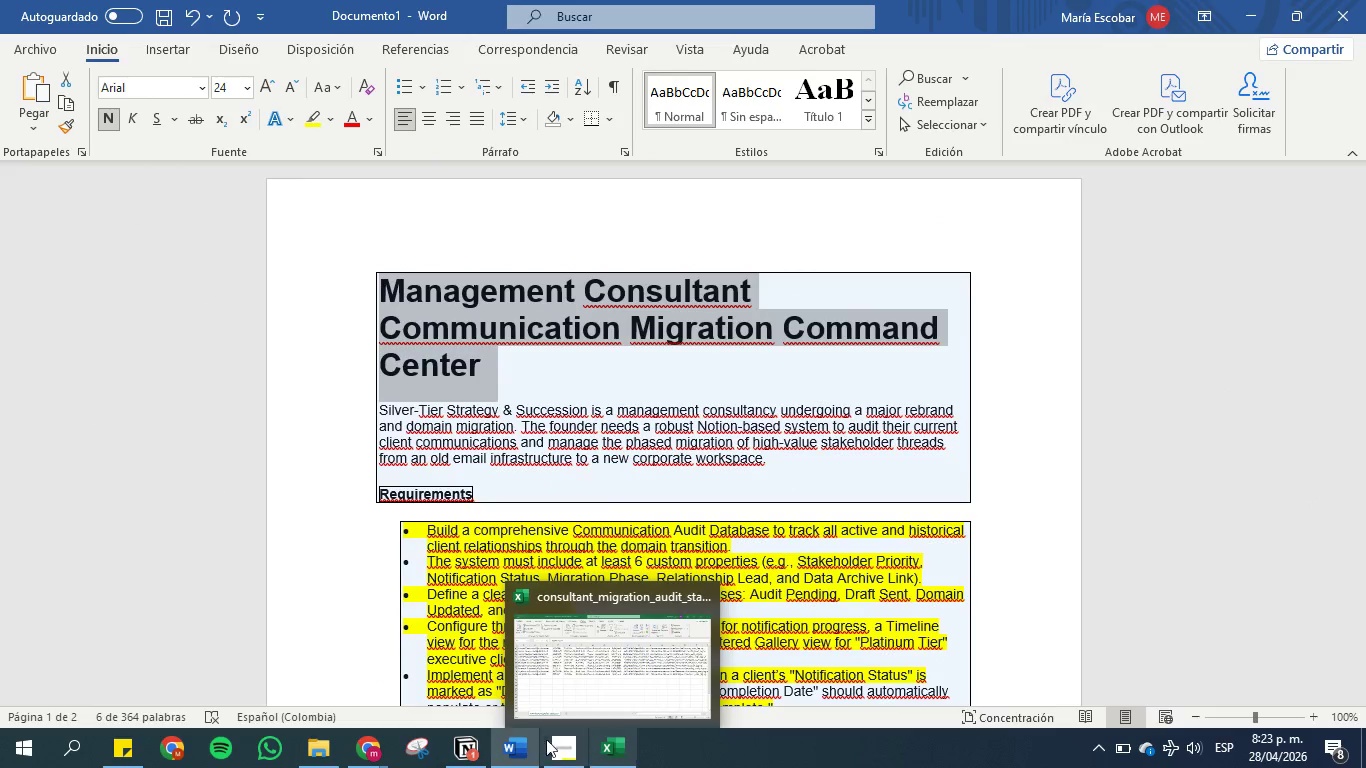 
left_click([381, 747])
 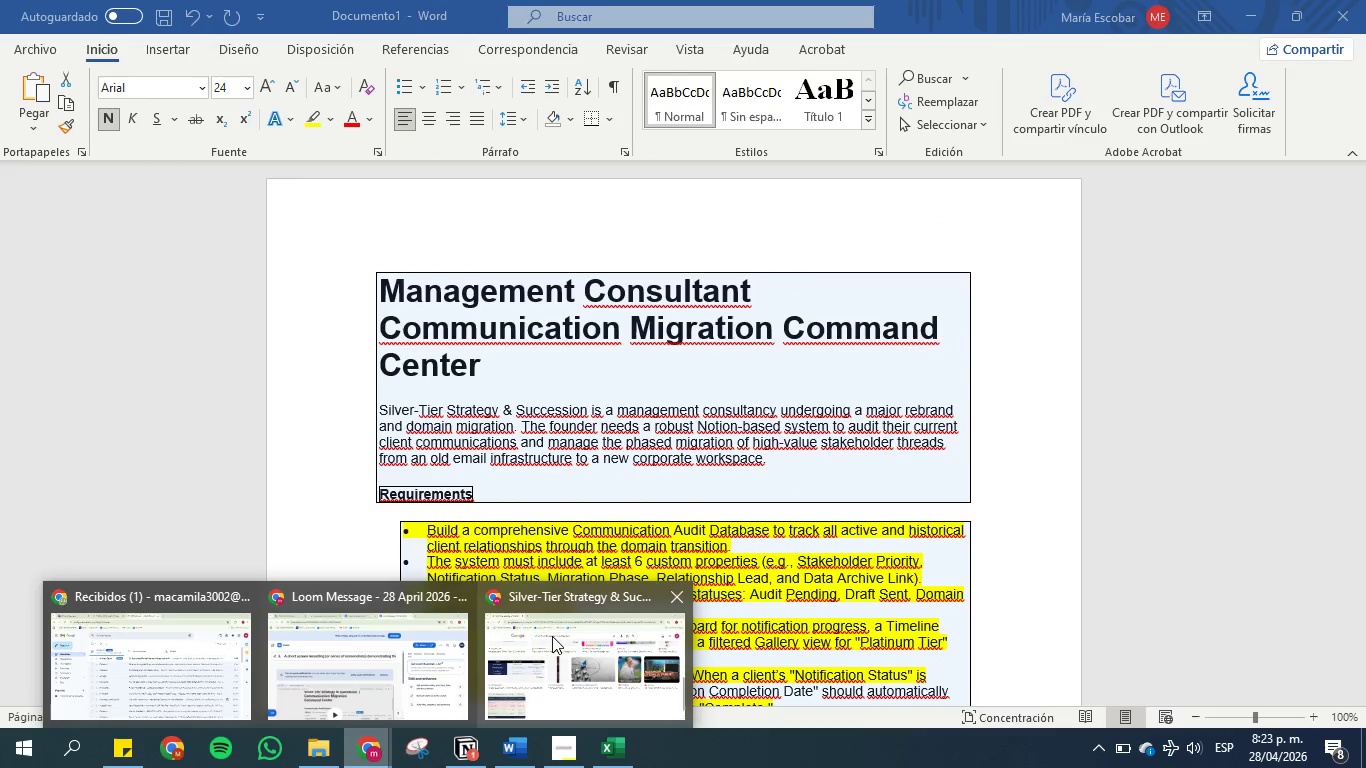 
left_click([372, 634])
 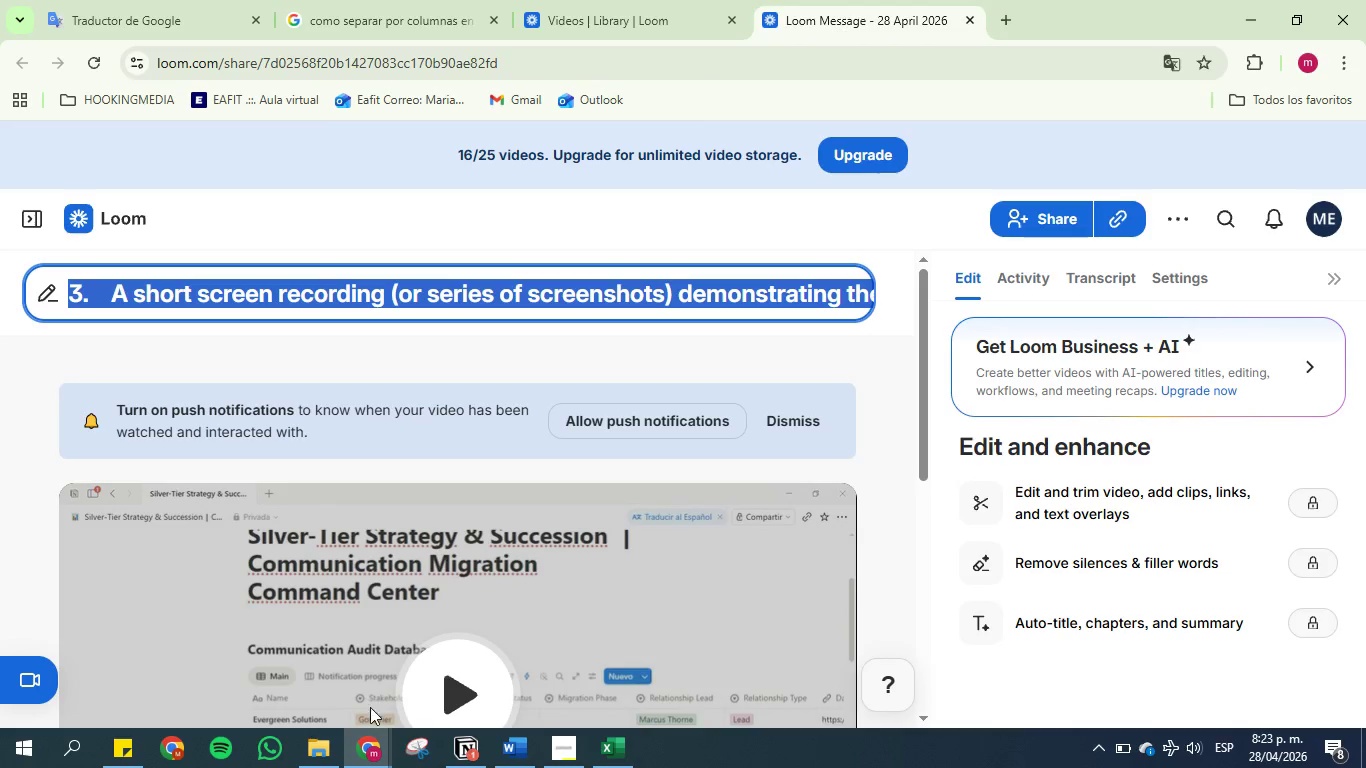 
left_click([364, 749])
 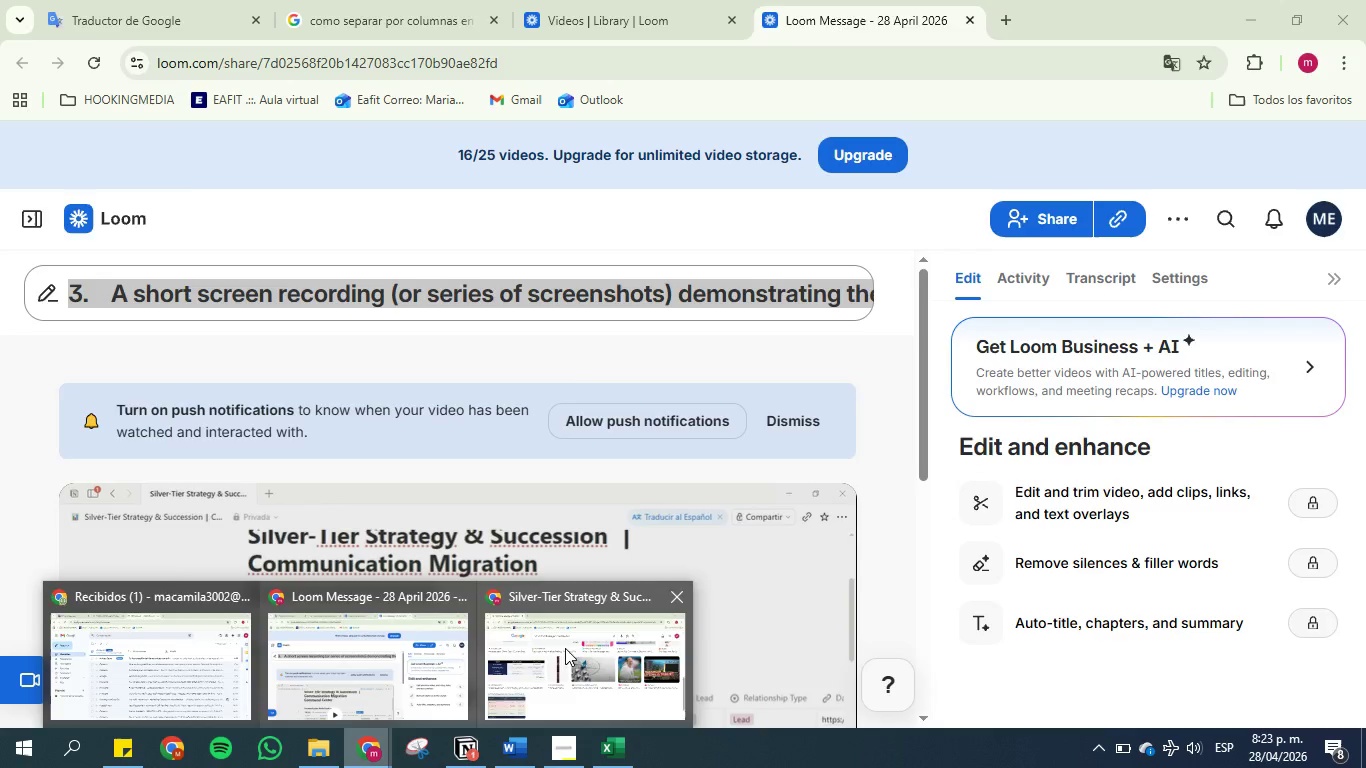 
left_click([568, 645])
 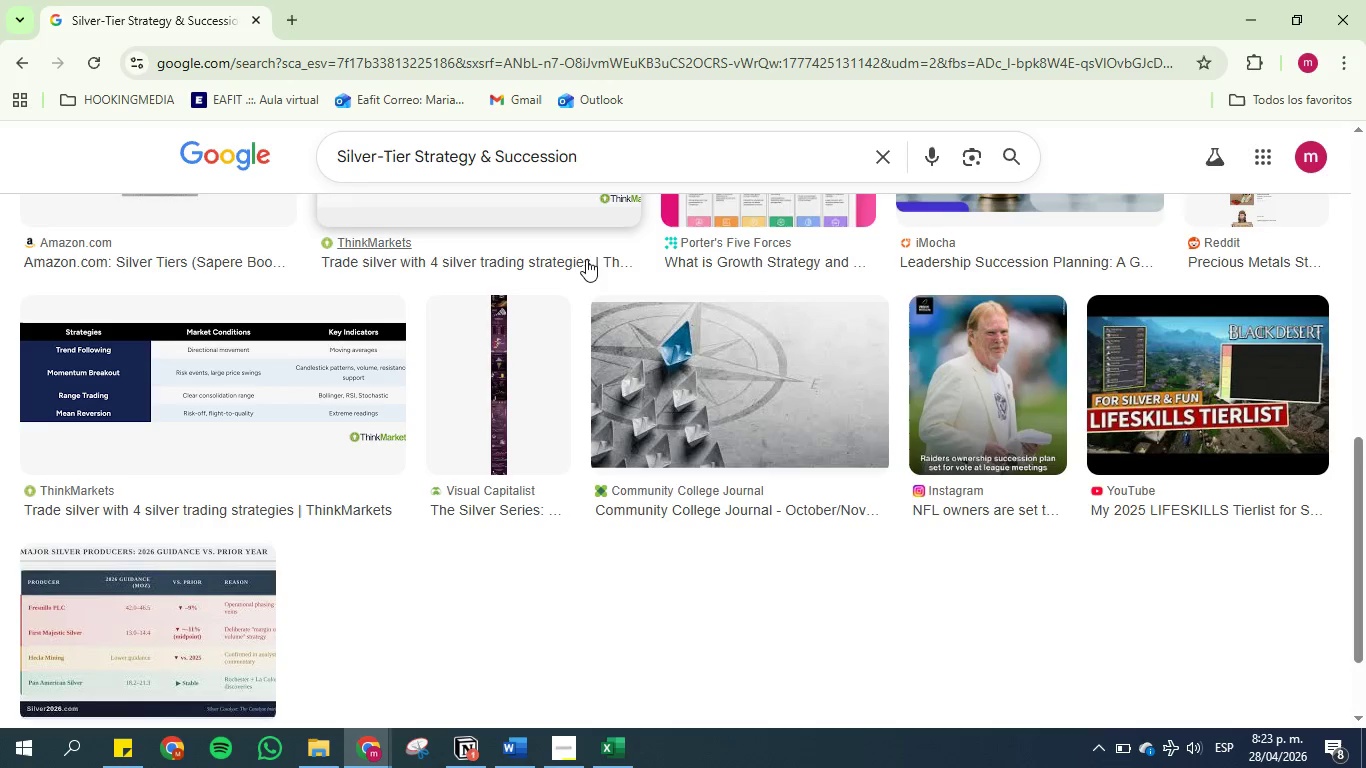 
scroll: coordinate [586, 264], scroll_direction: up, amount: 14.0
 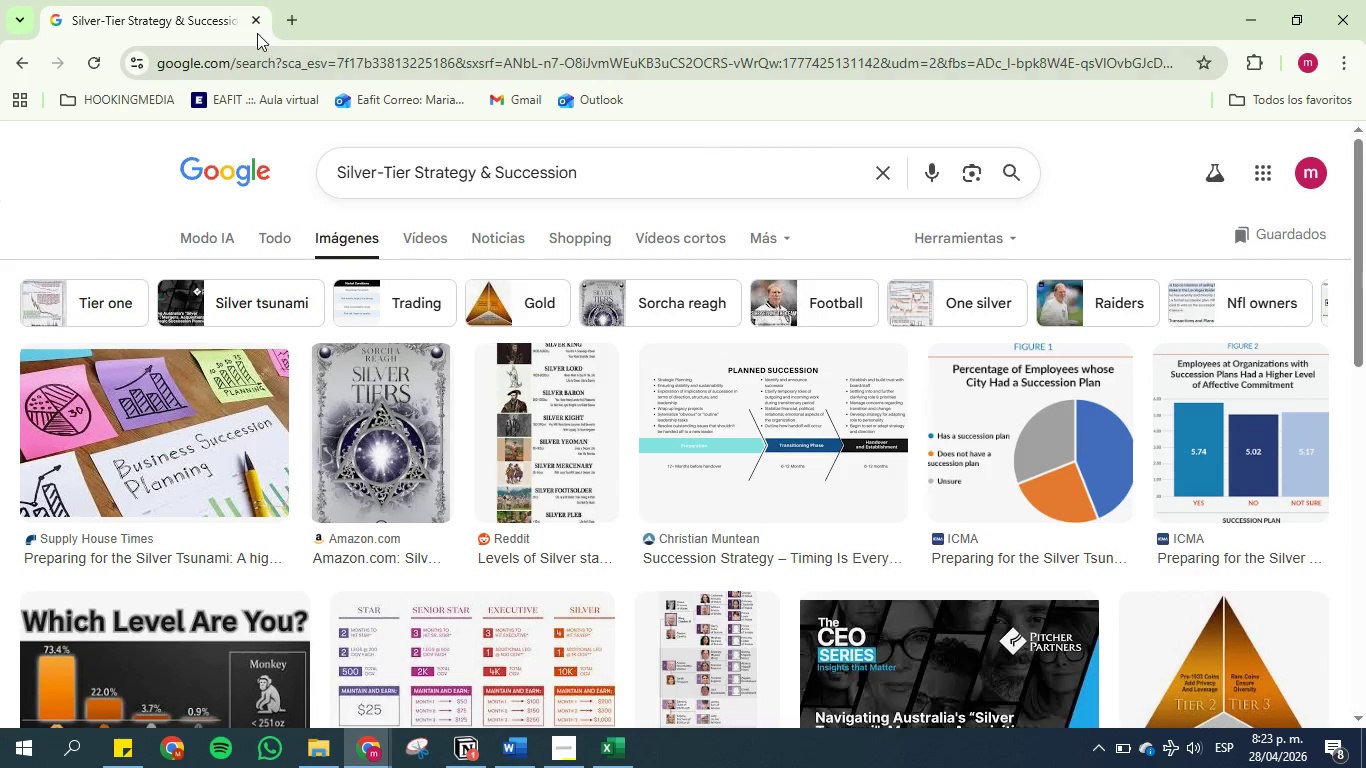 
left_click([254, 25])
 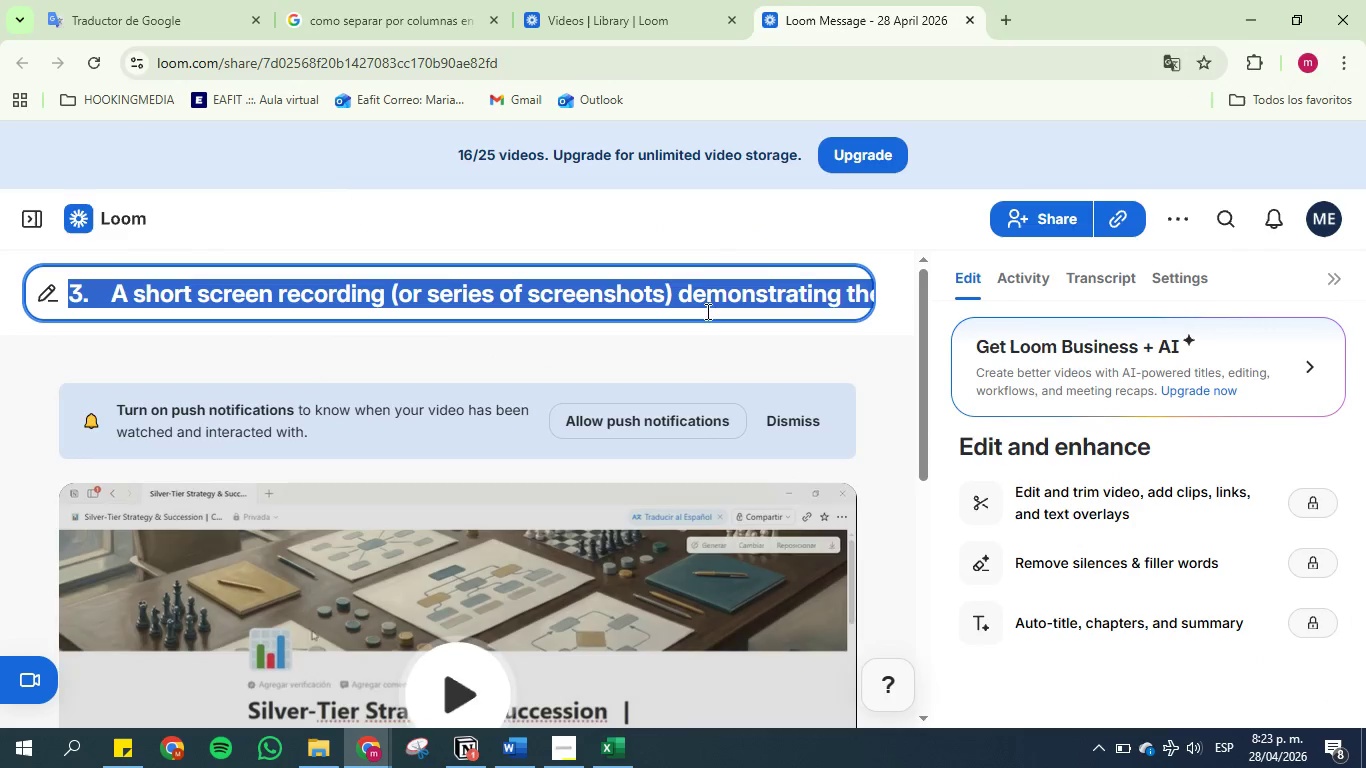 
left_click([702, 283])
 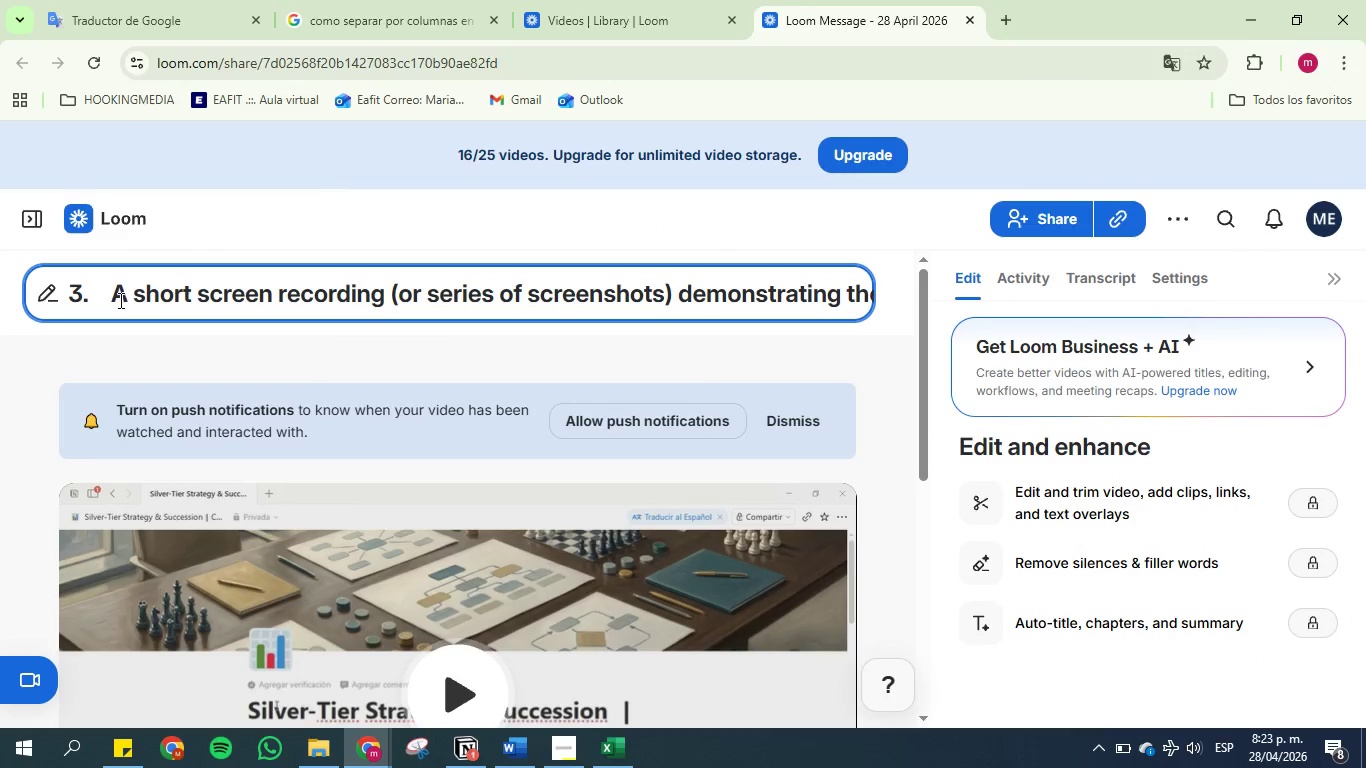 
left_click_drag(start_coordinate=[112, 293], to_coordinate=[45, 291])
 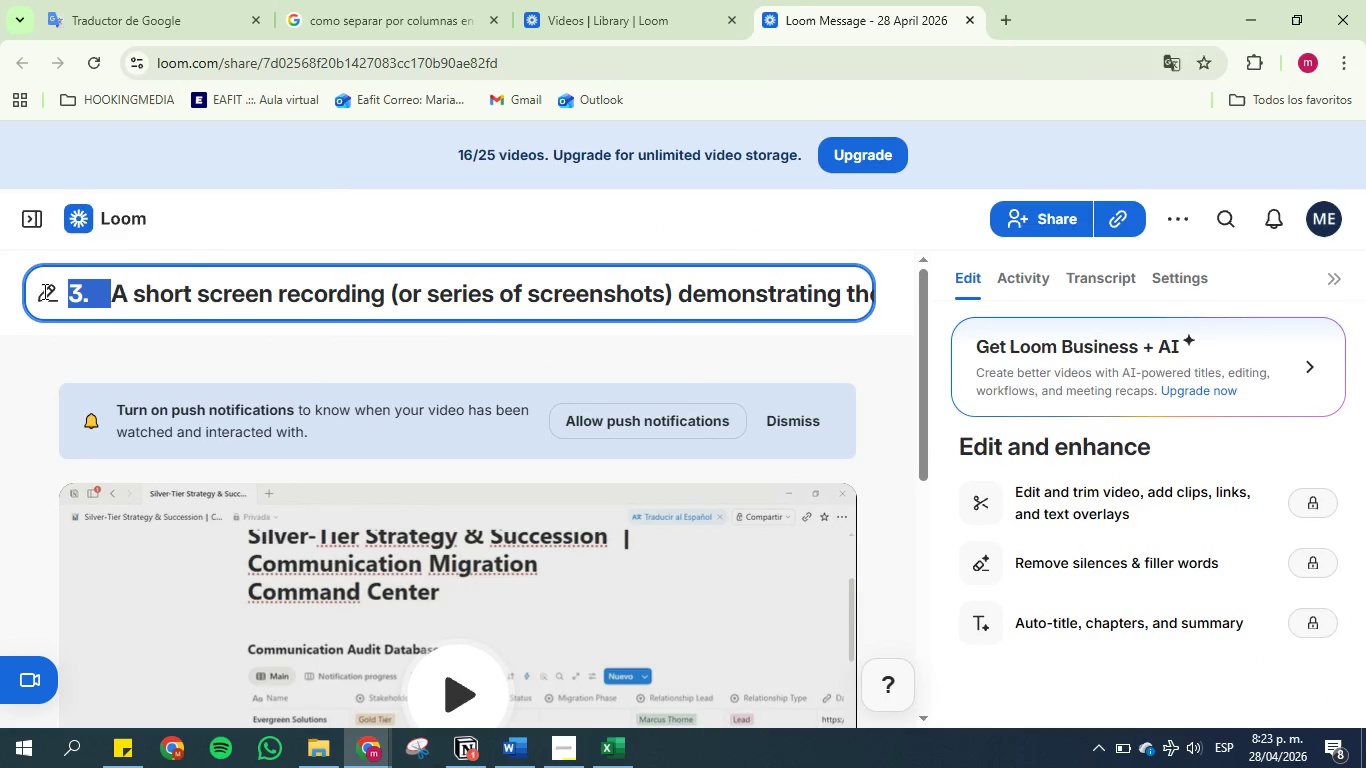 
key(Backspace)
 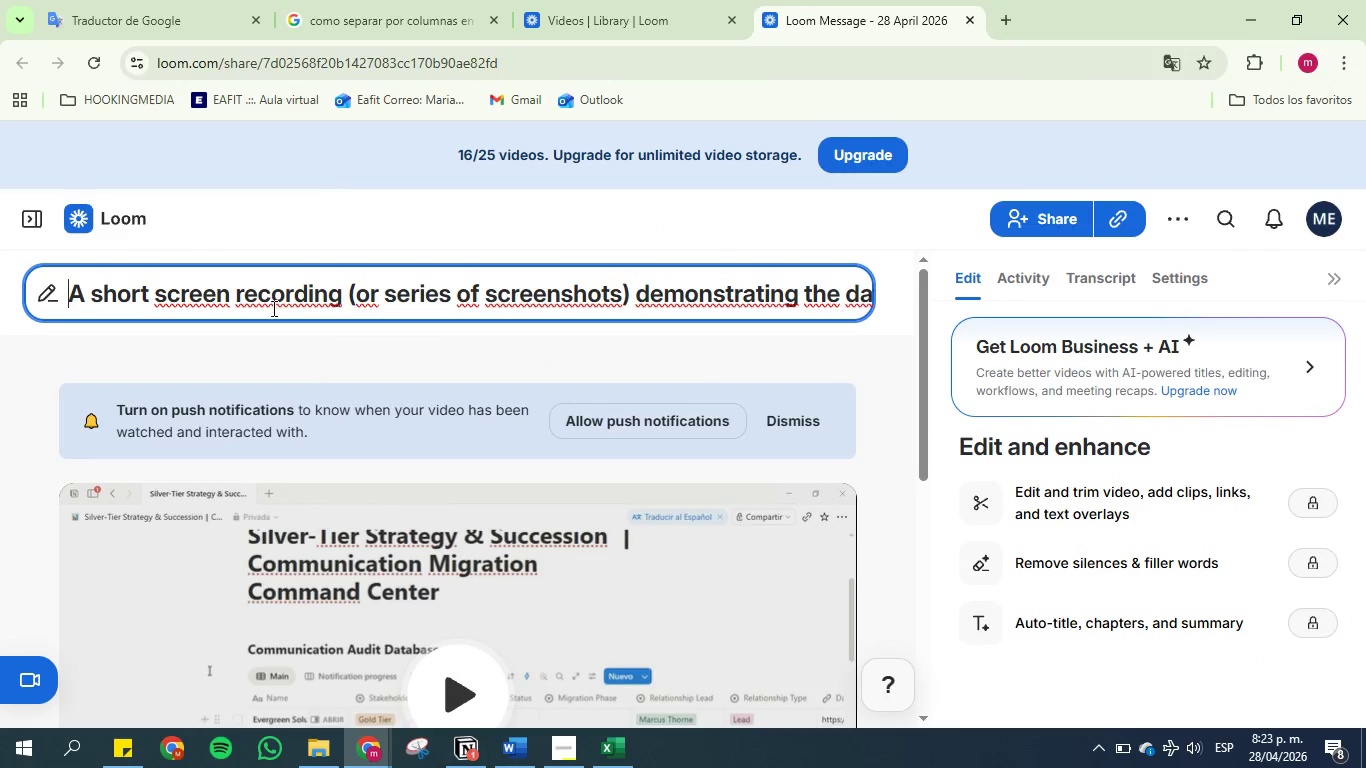 
key(Control+V)
 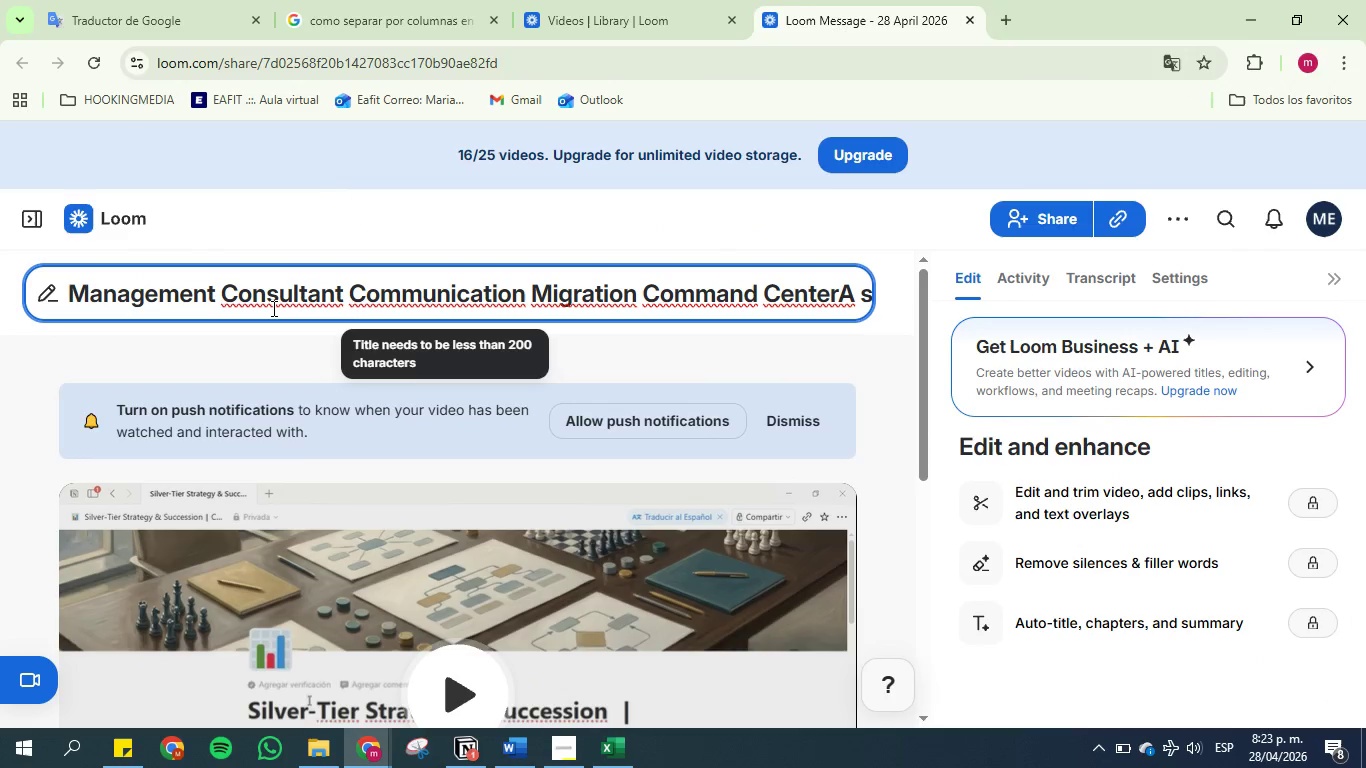 
key(Space)
 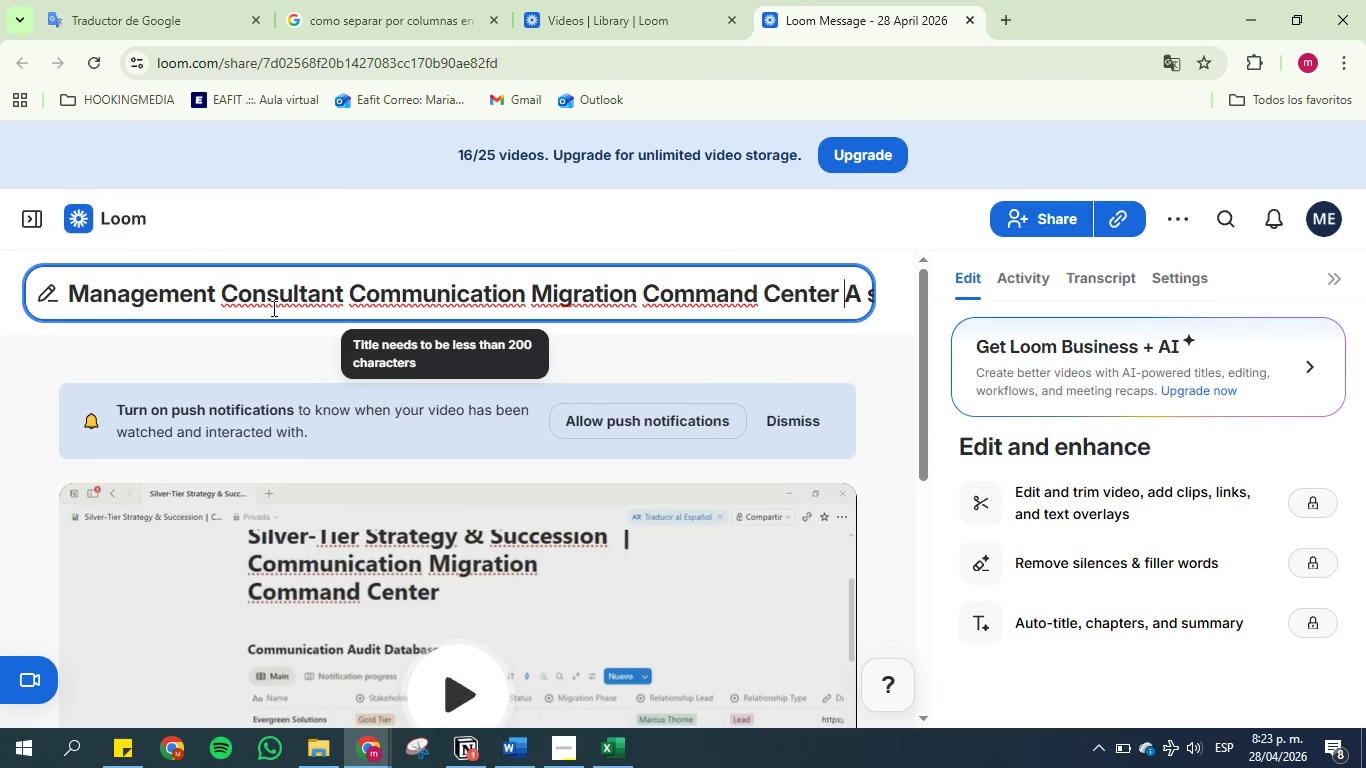 
key(Space)
 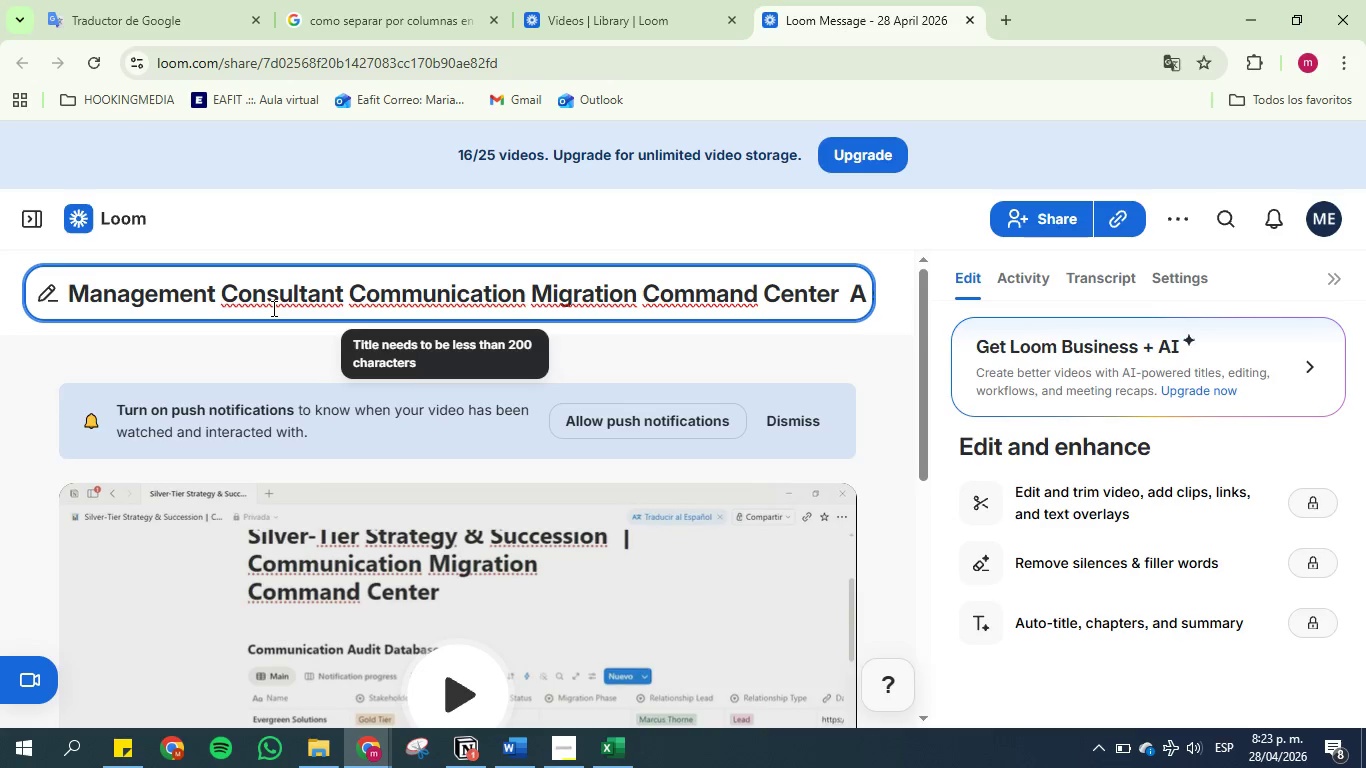 
key(Minus)
 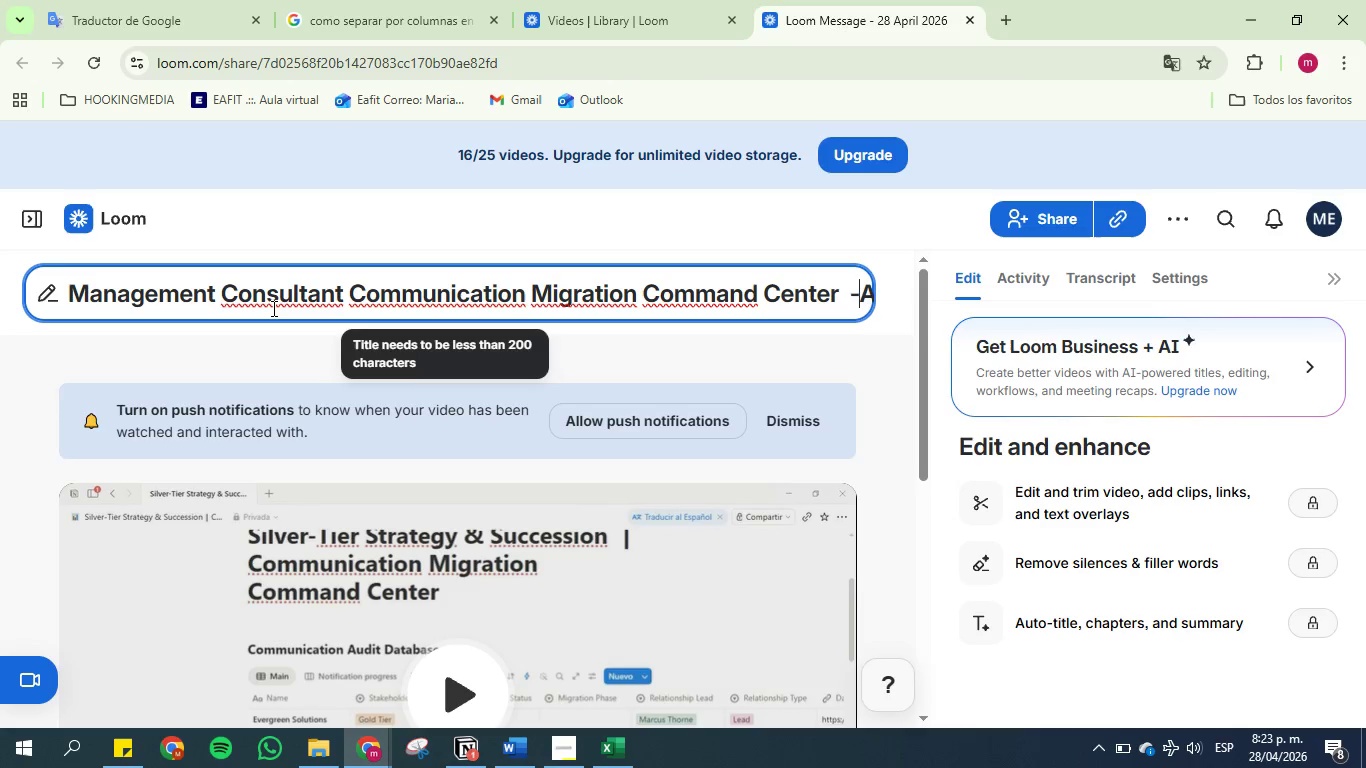 
key(Space)
 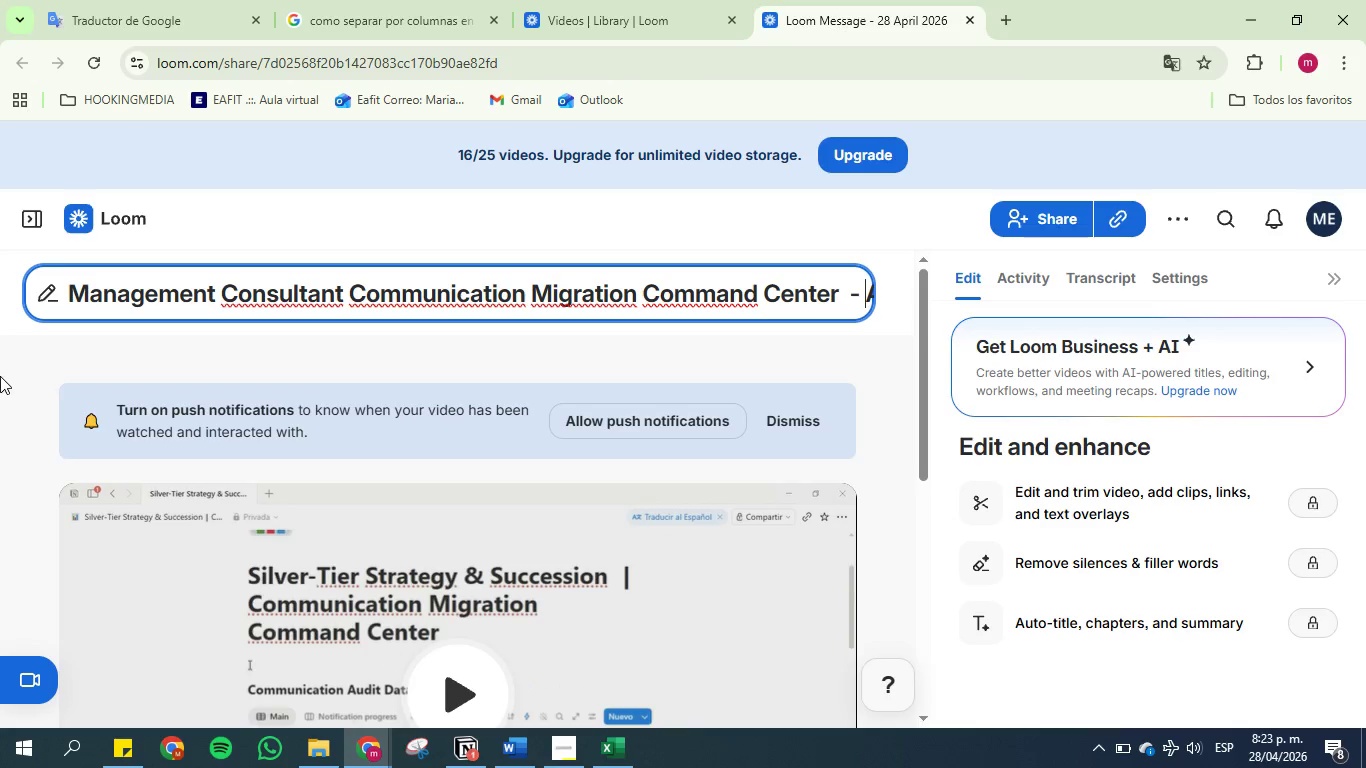 
left_click([33, 370])
 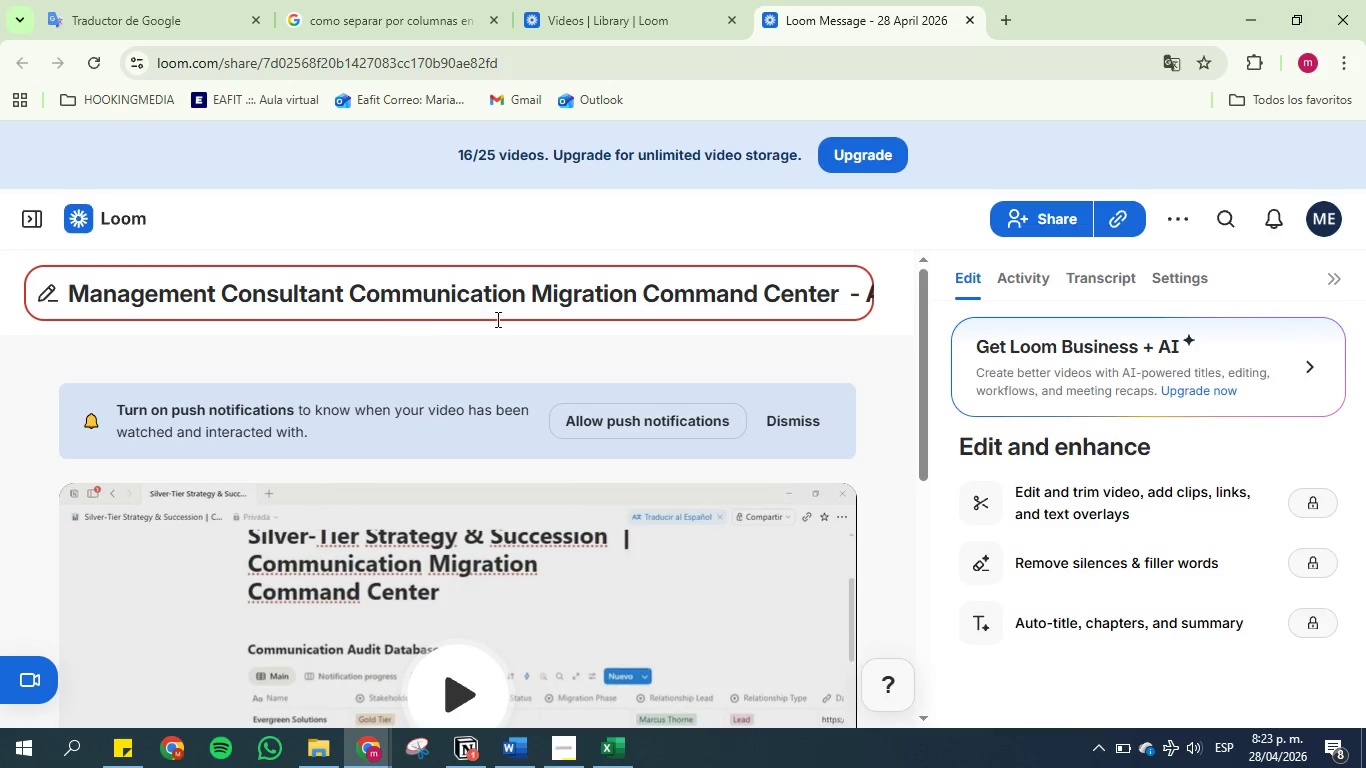 
left_click([328, 289])
 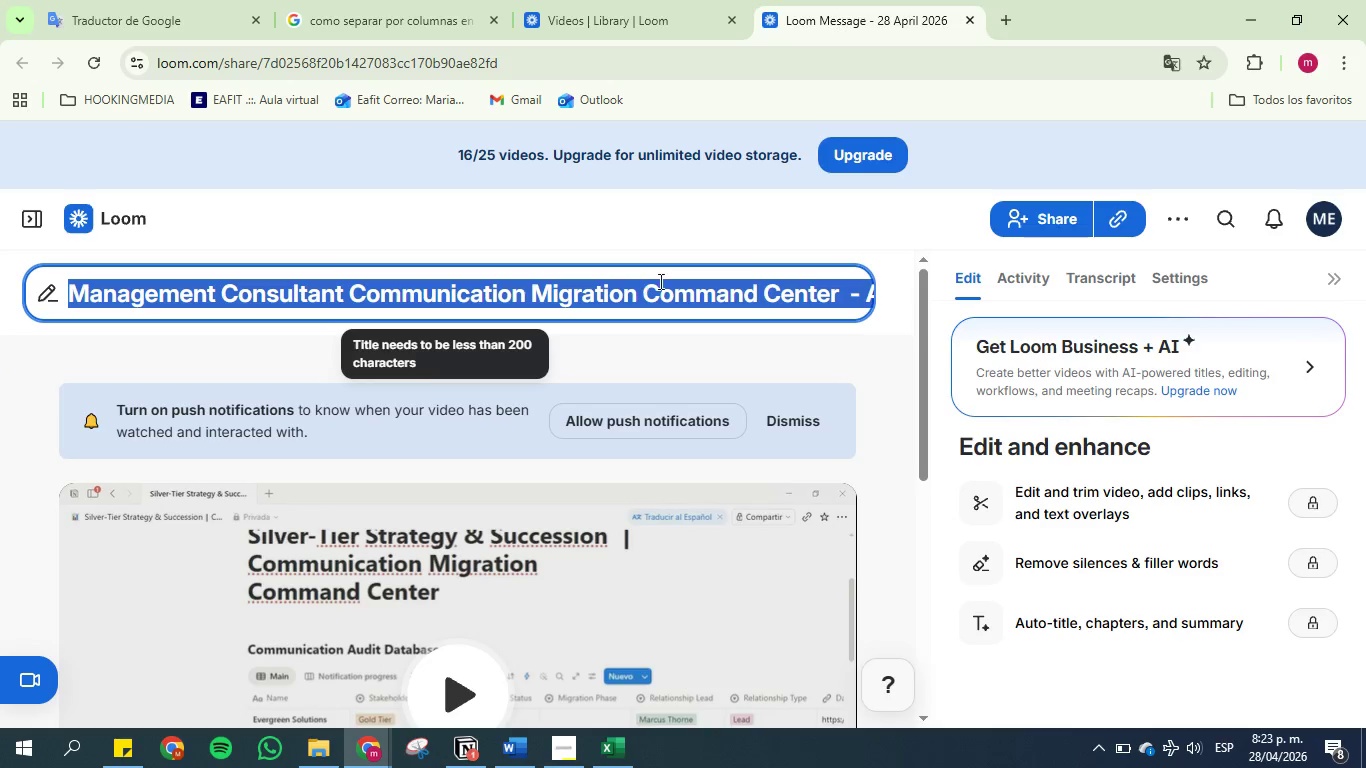 
left_click([693, 282])
 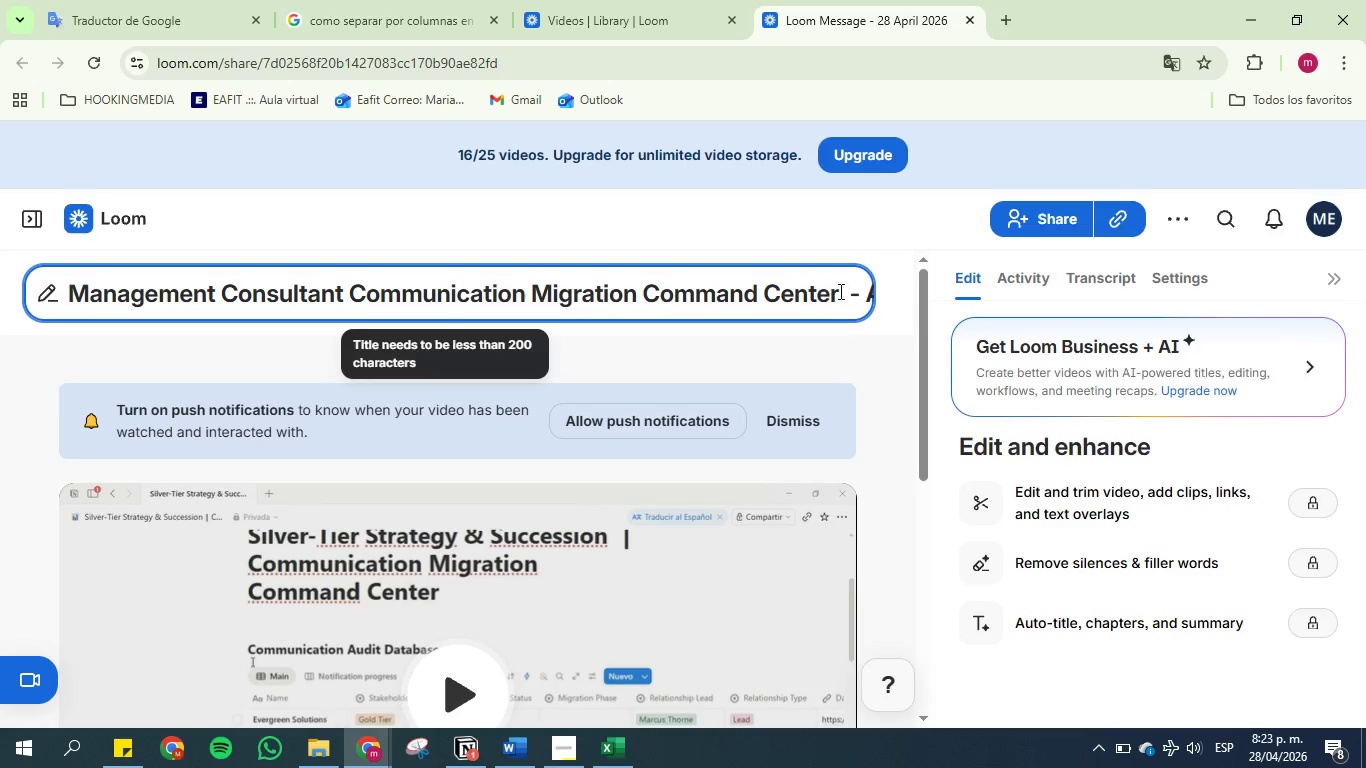 
left_click_drag(start_coordinate=[839, 291], to_coordinate=[42, 304])
 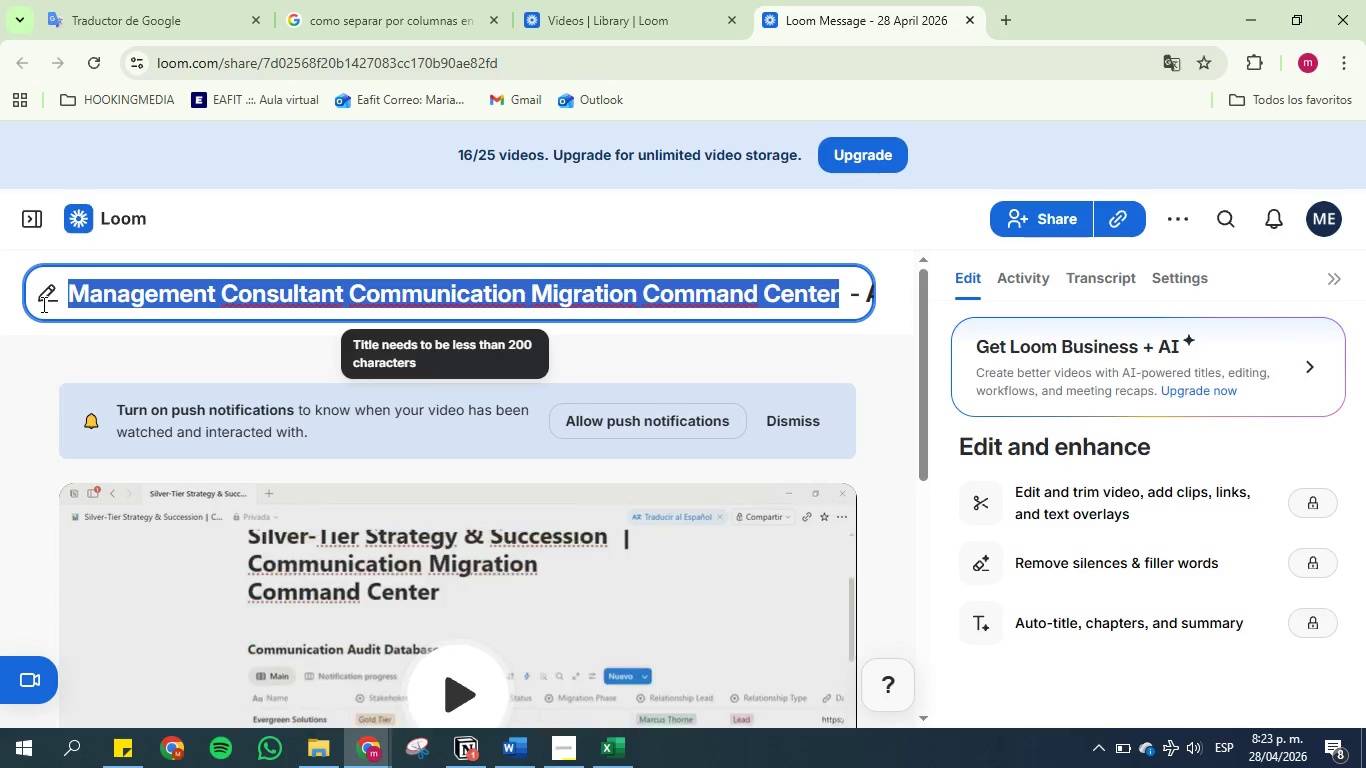 
key(Backspace)
 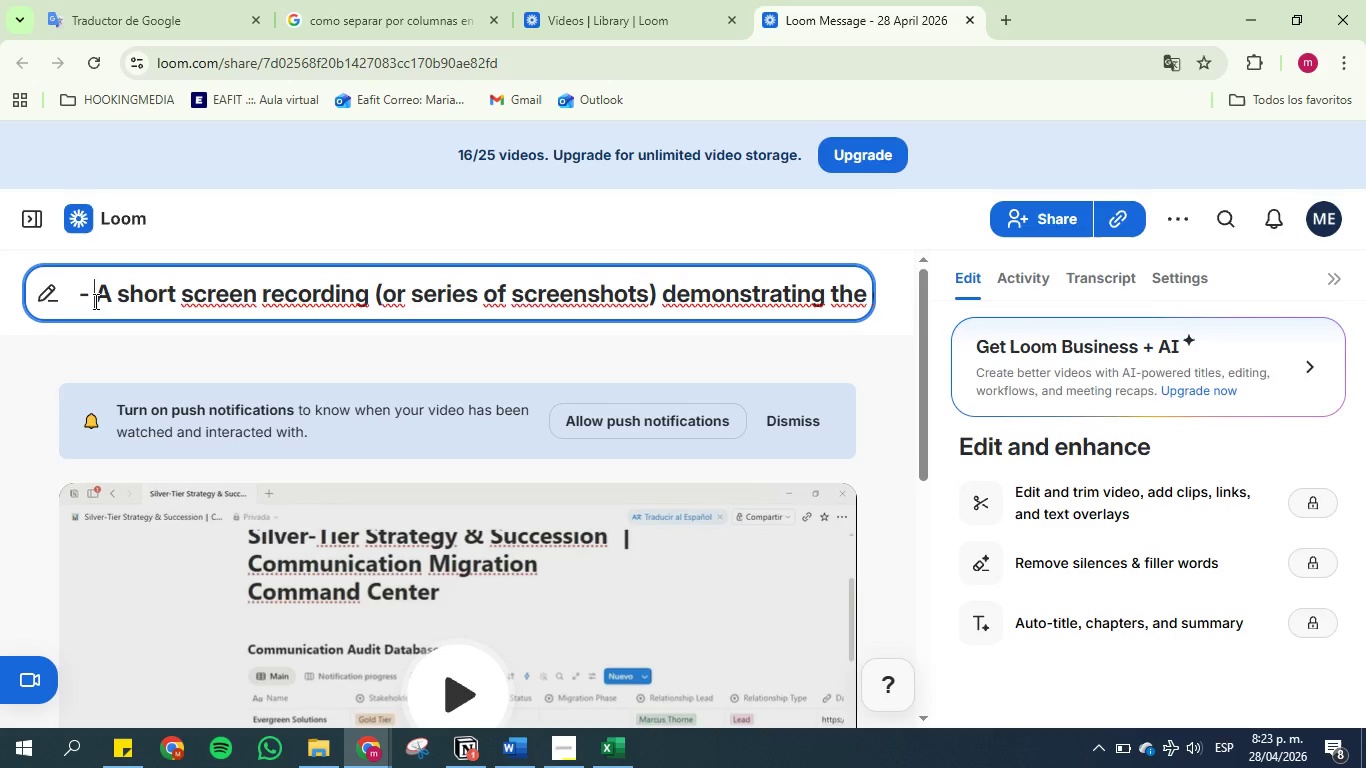 
key(Backspace)
 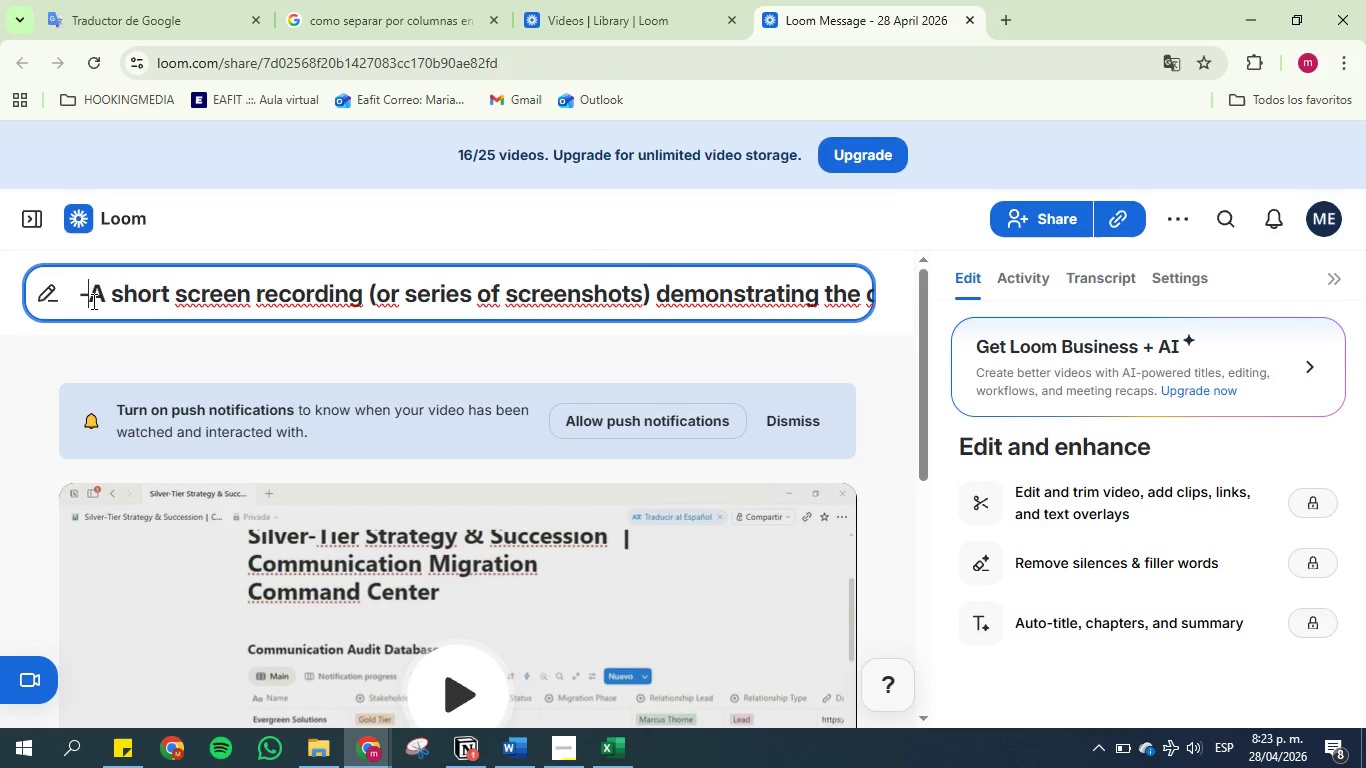 
key(Backspace)
 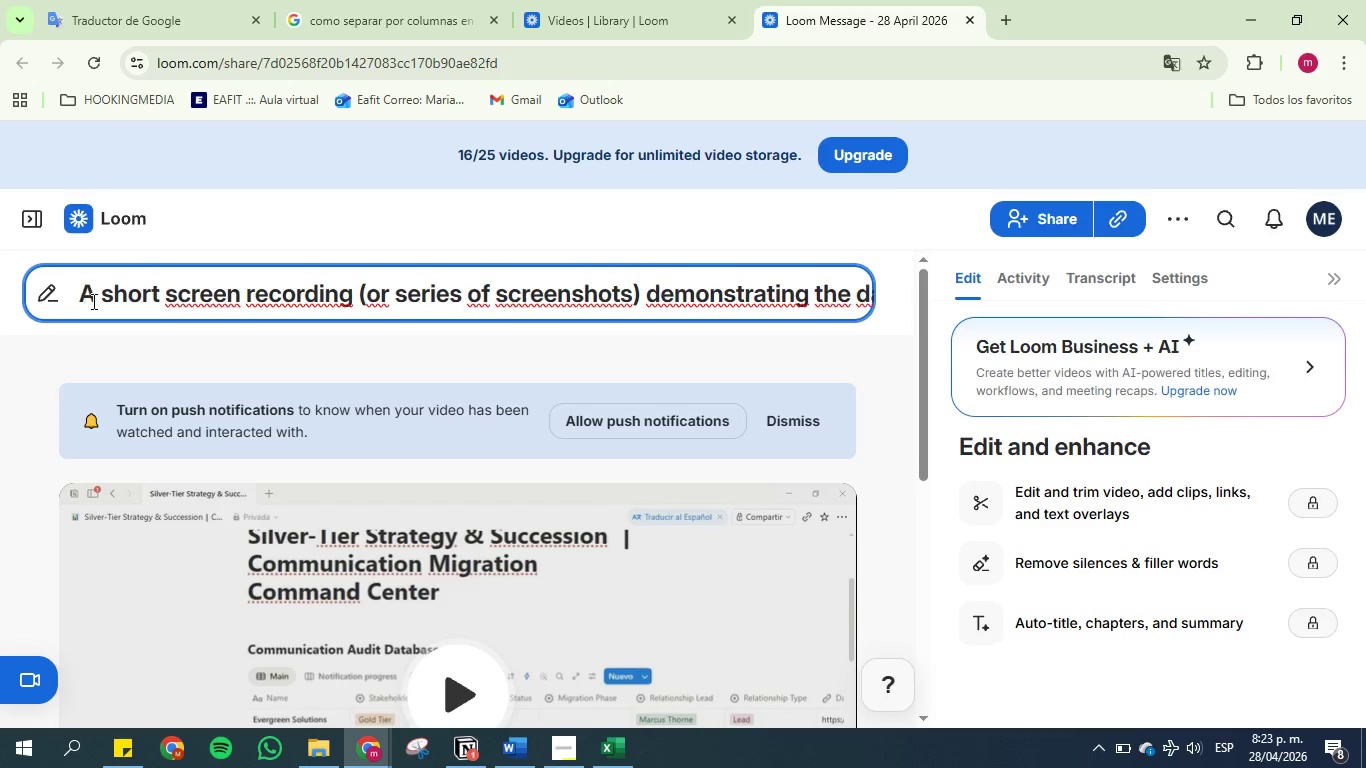 
key(Backspace)
 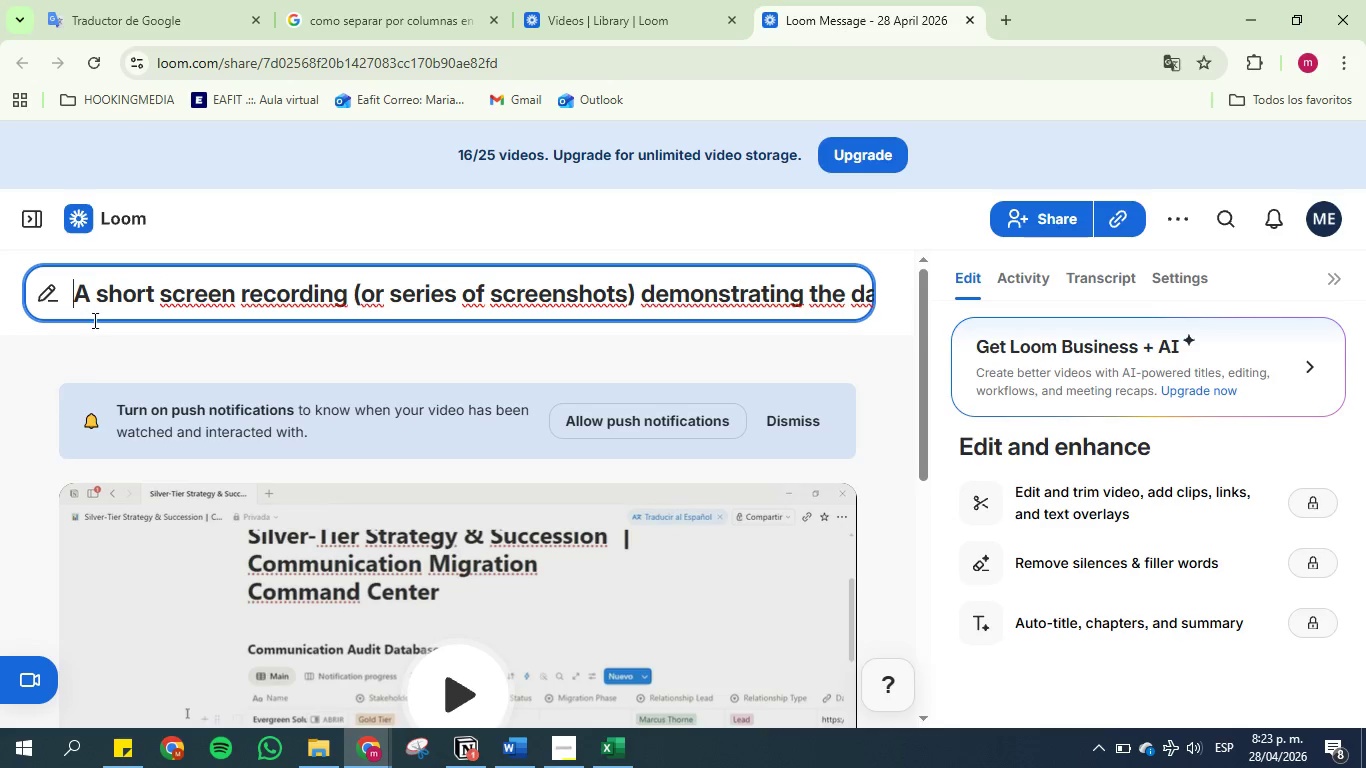 
left_click([96, 350])
 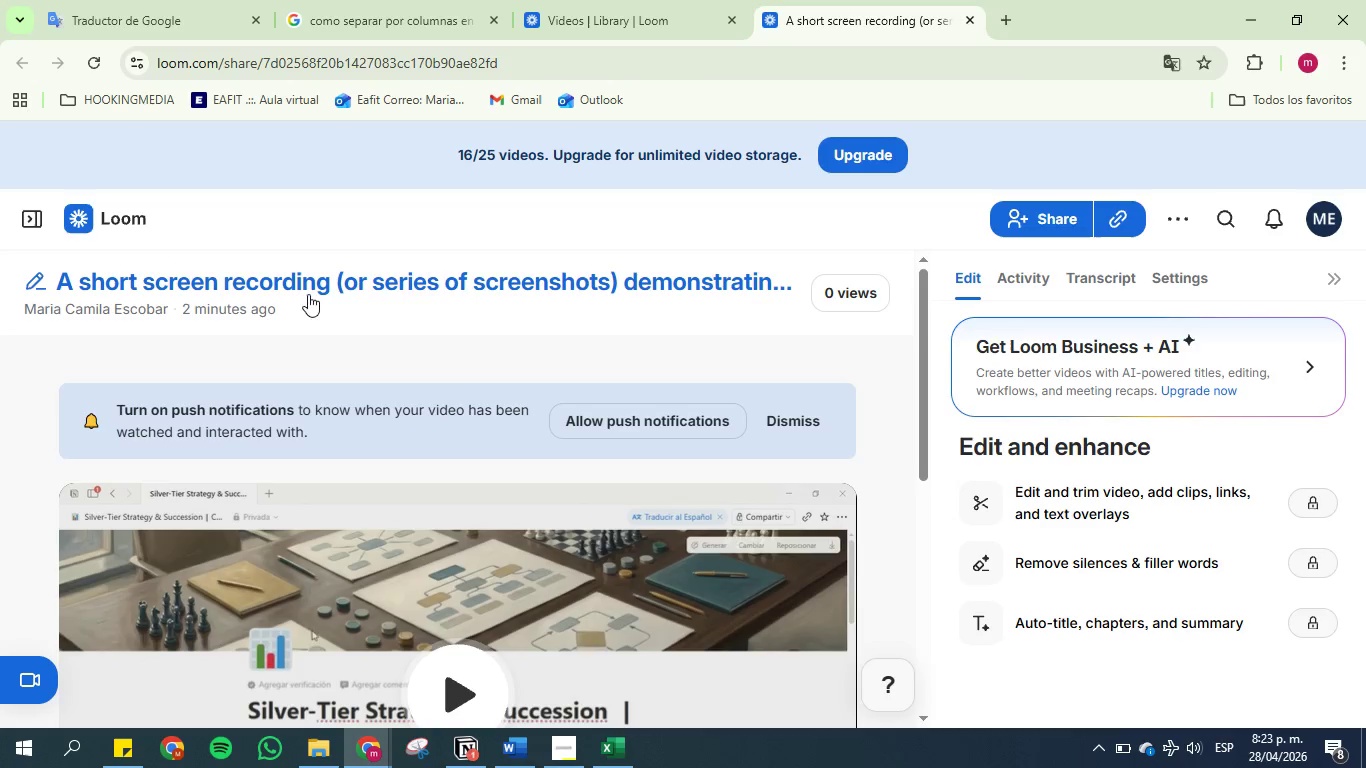 
left_click([313, 281])
 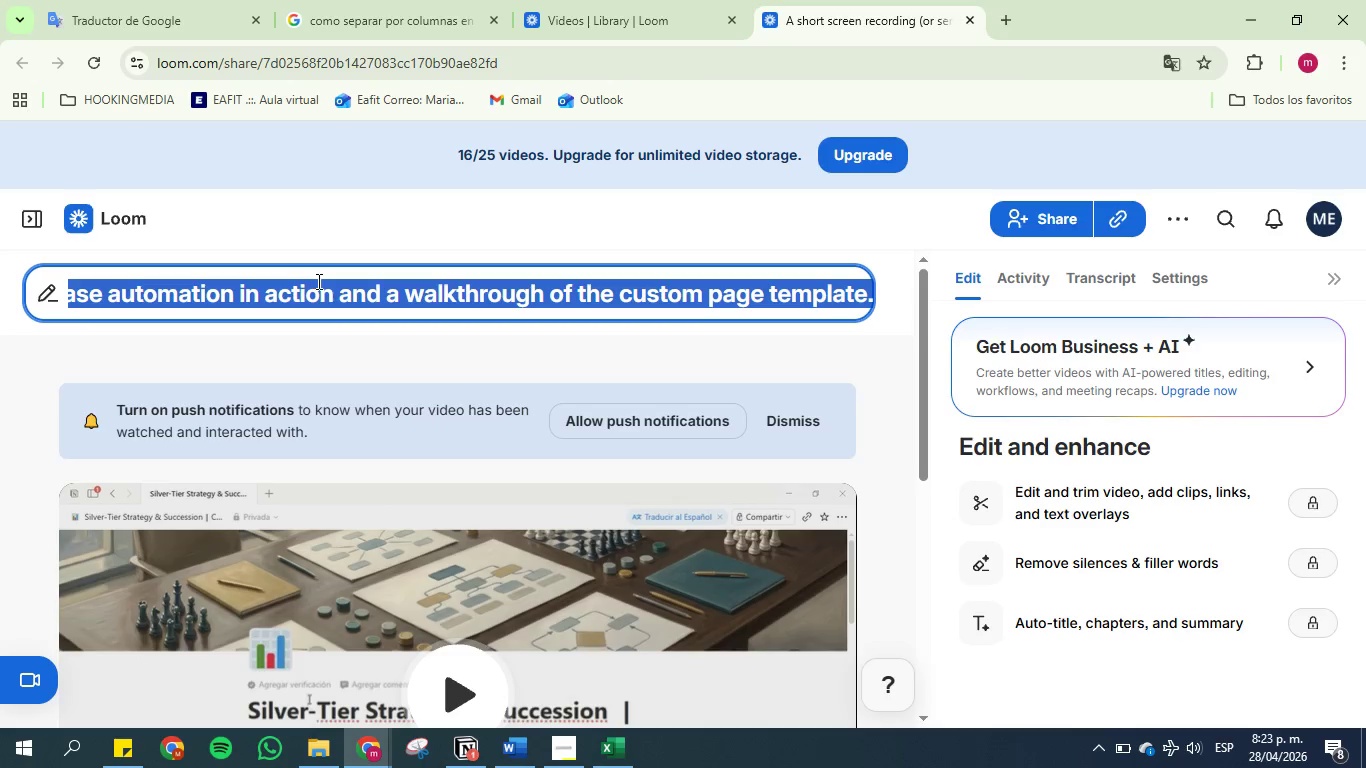 
left_click([319, 281])
 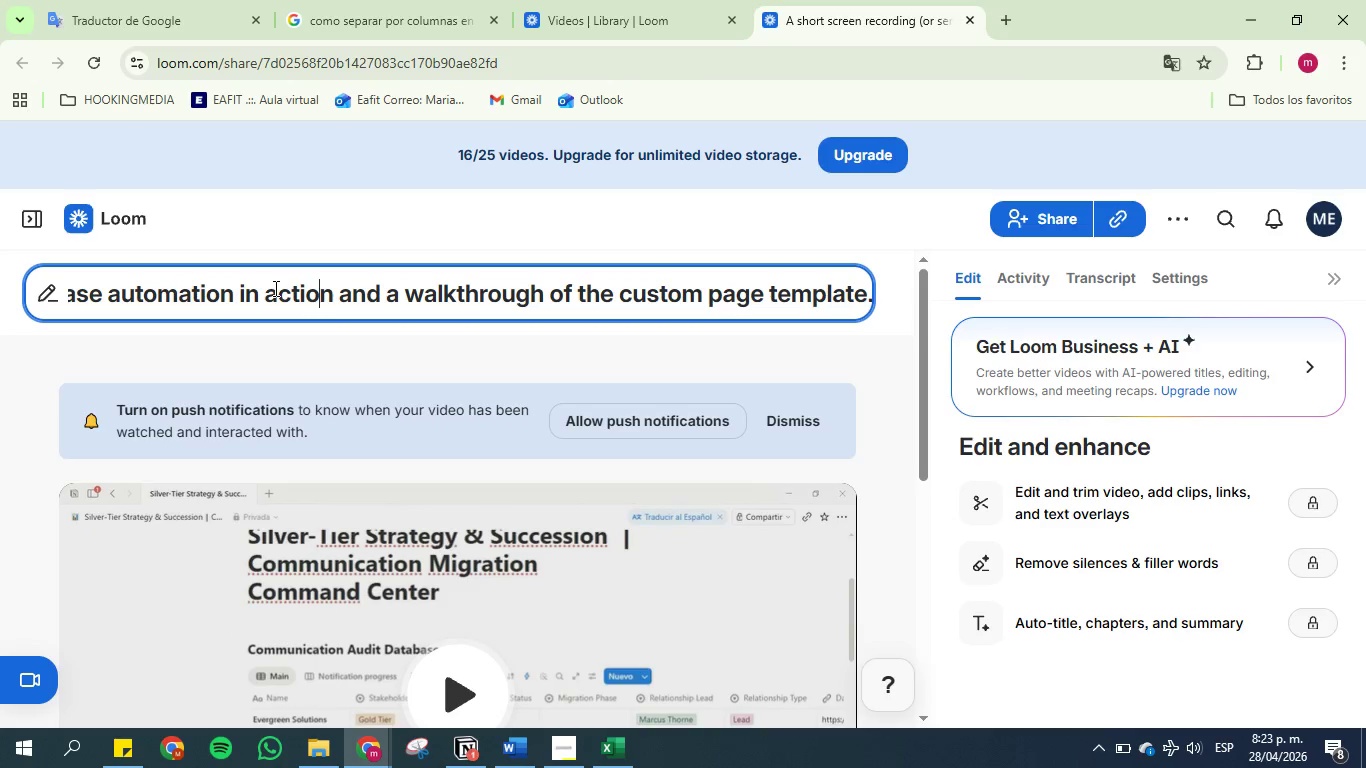 
left_click([300, 291])
 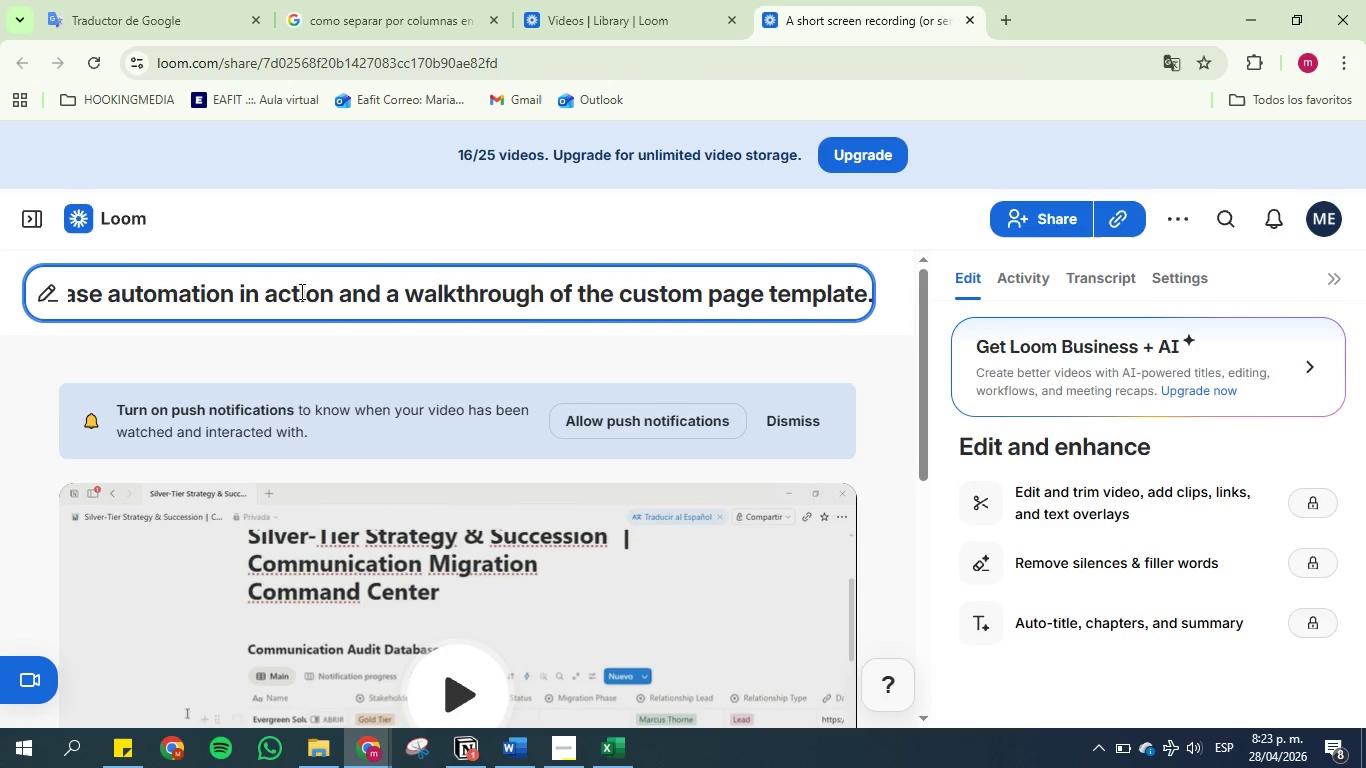 
hold_key(key=ArrowLeft, duration=1.23)
 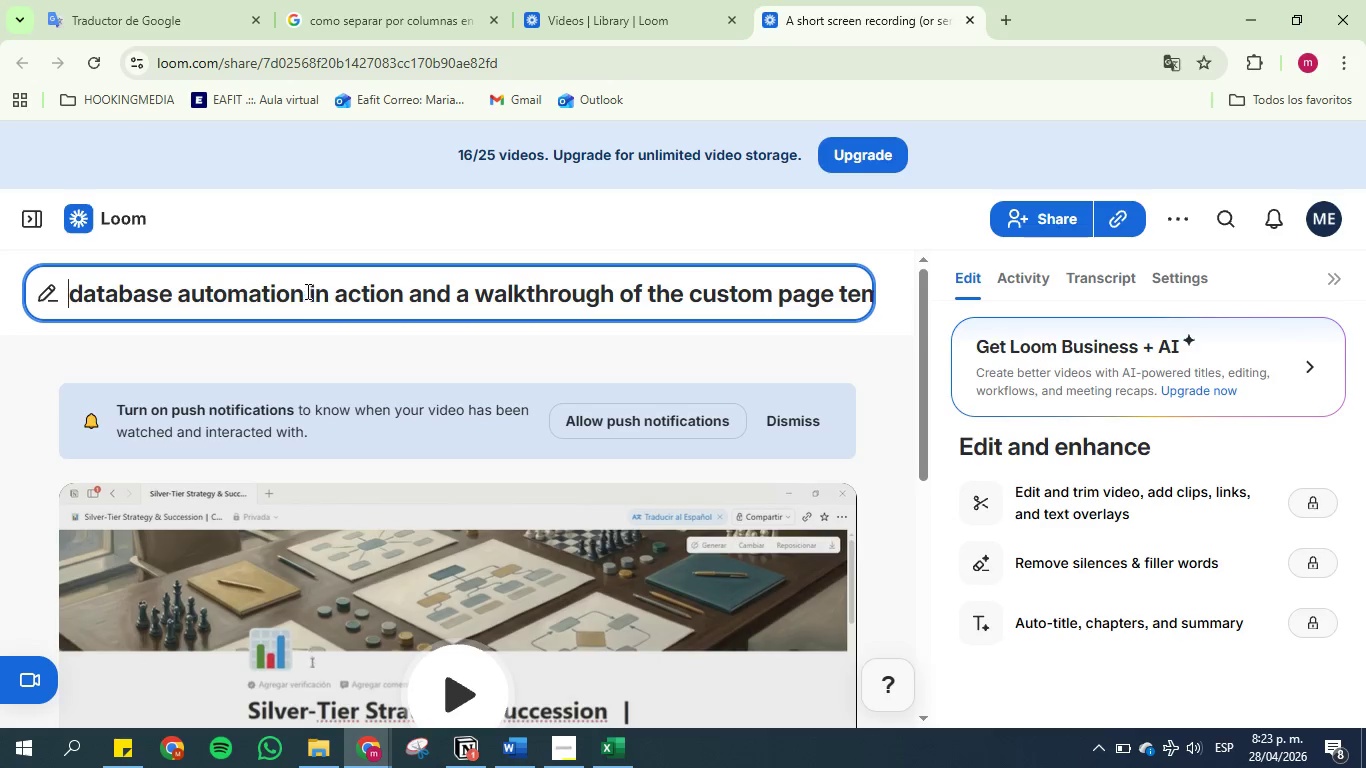 
hold_key(key=ArrowLeft, duration=1.52)
 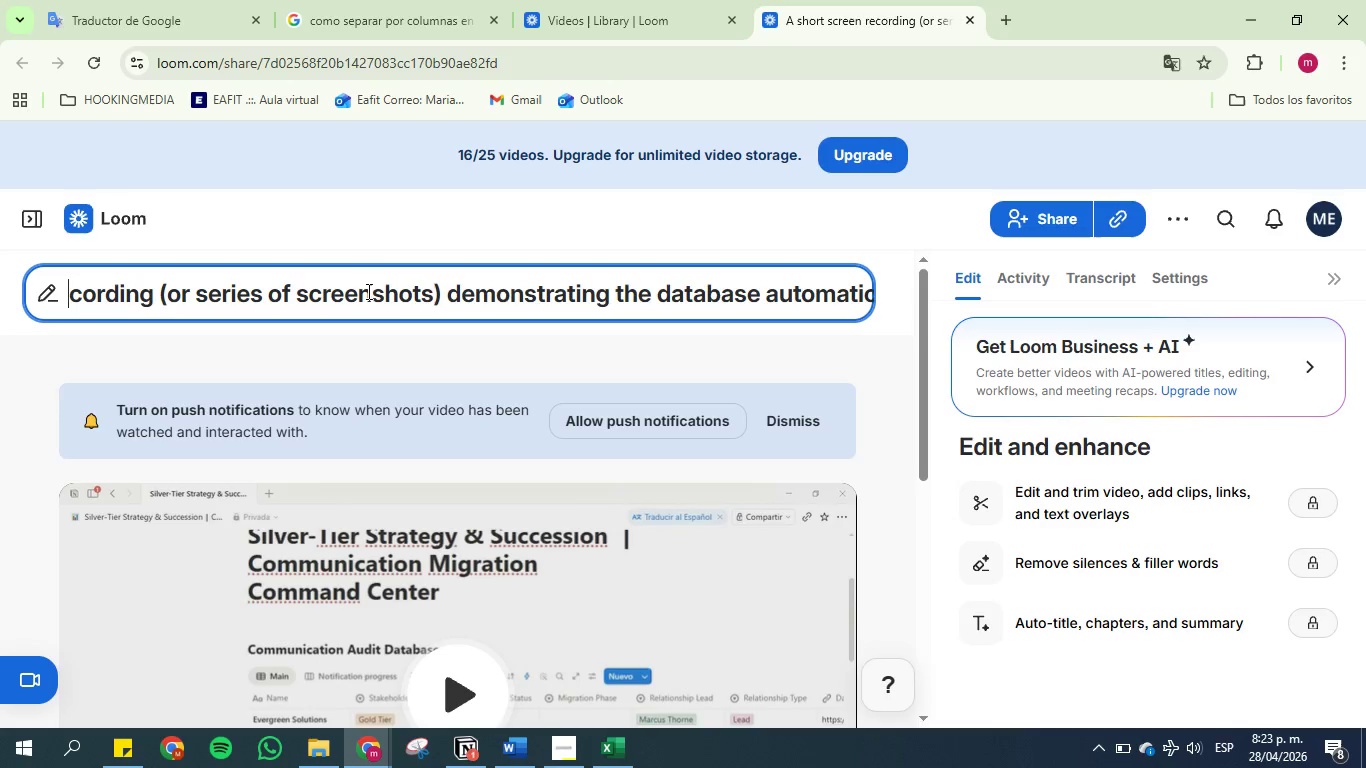 
hold_key(key=ArrowLeft, duration=0.53)
 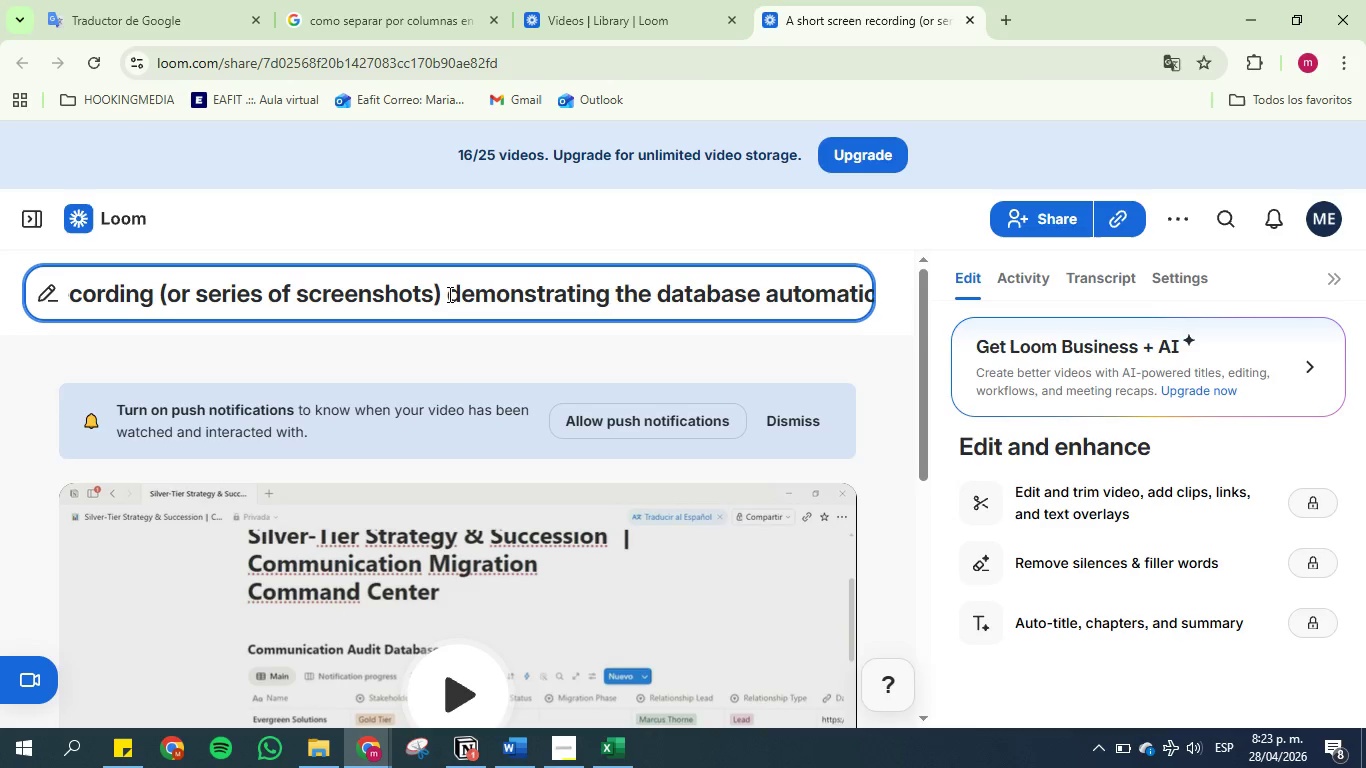 
left_click_drag(start_coordinate=[445, 293], to_coordinate=[162, 297])
 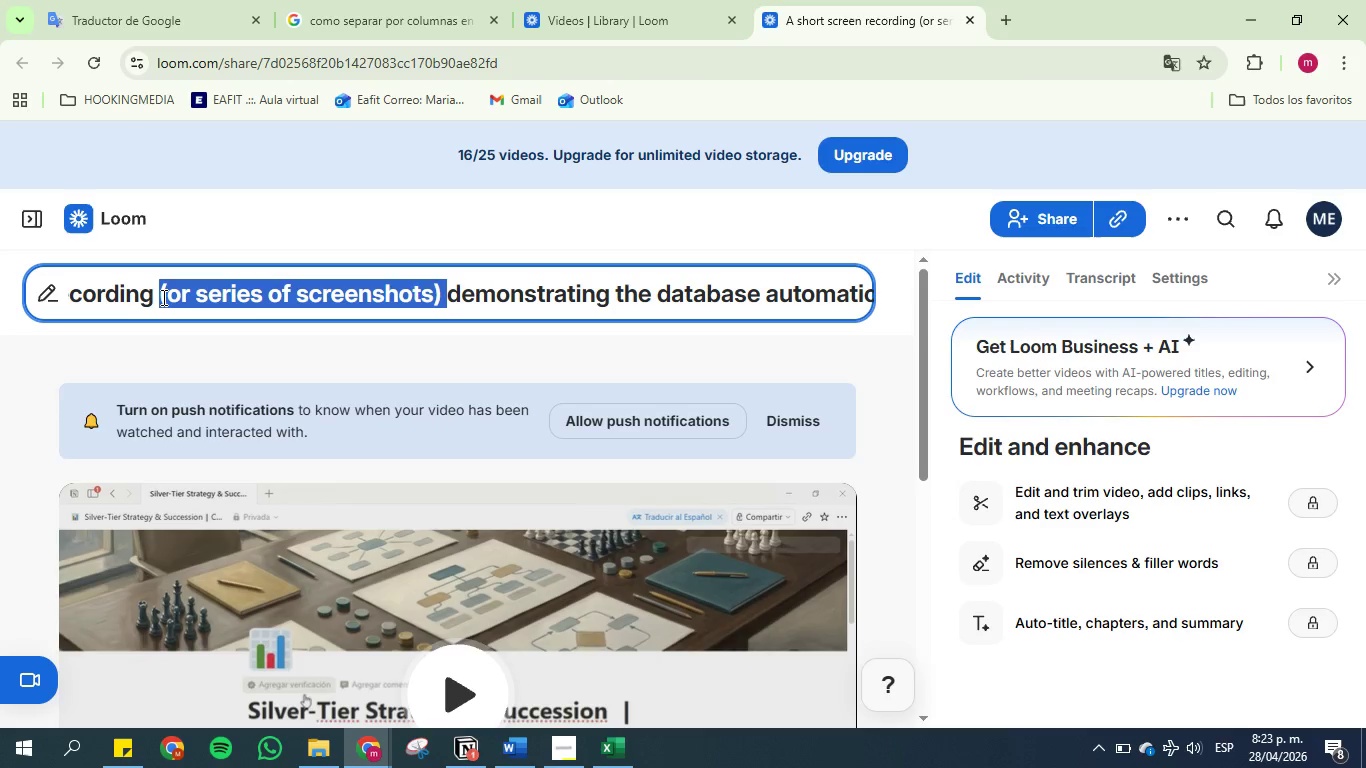 
key(Backspace)
 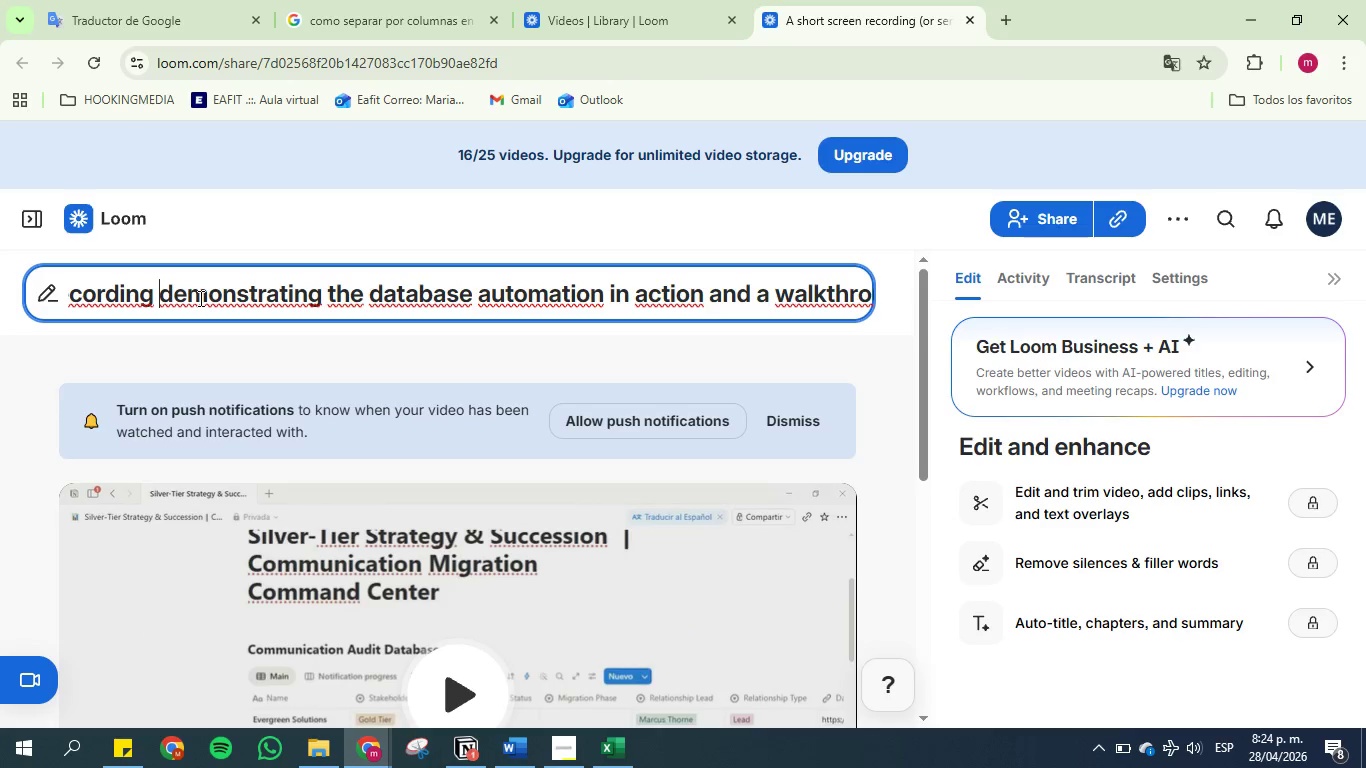 
left_click([187, 310])
 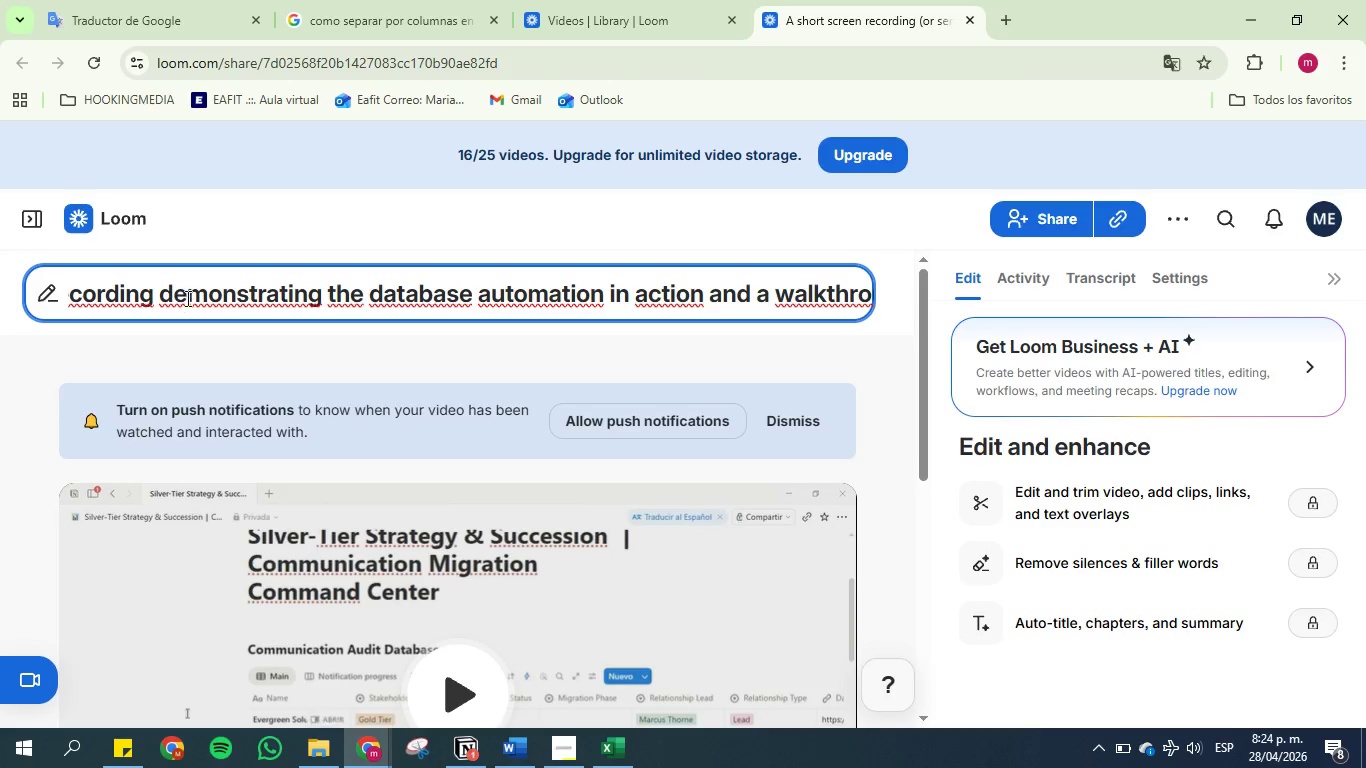 
hold_key(key=ArrowLeft, duration=1.5)
 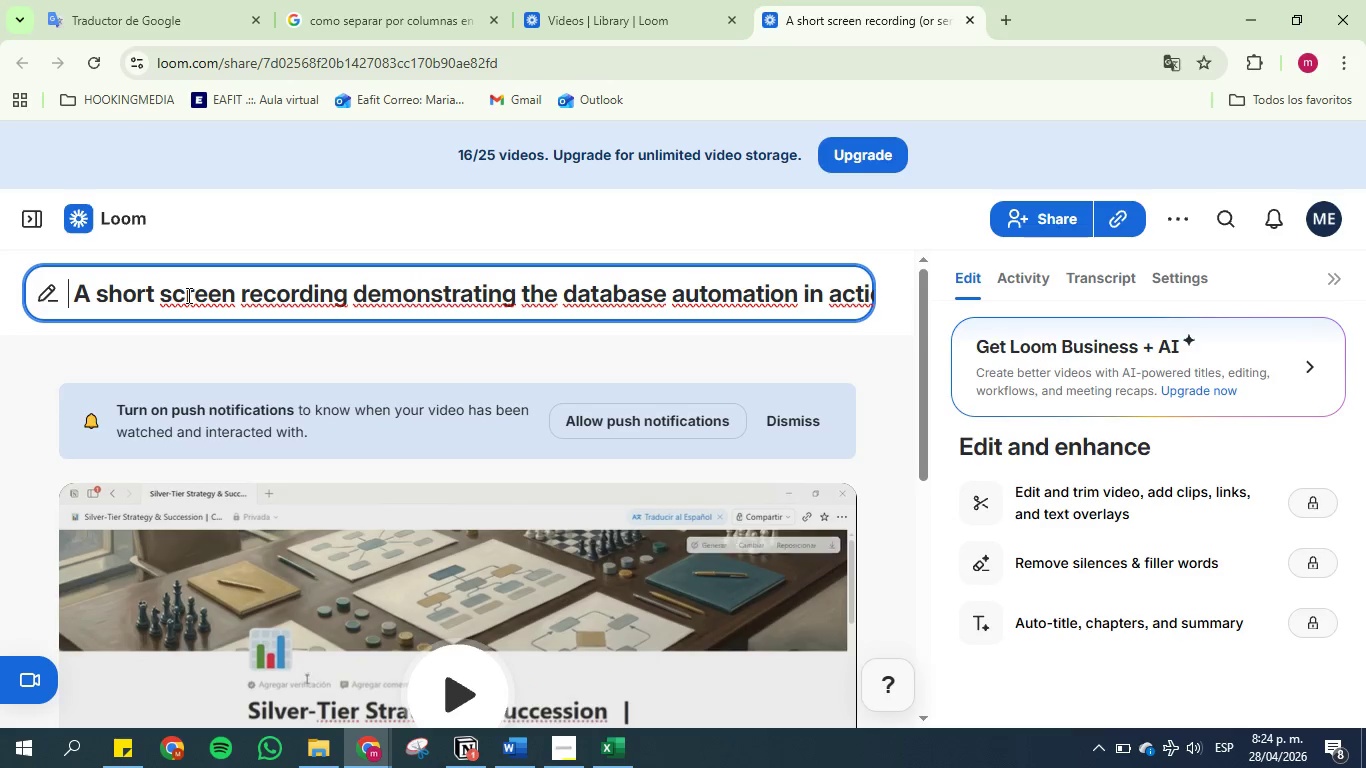 
key(ArrowLeft)
 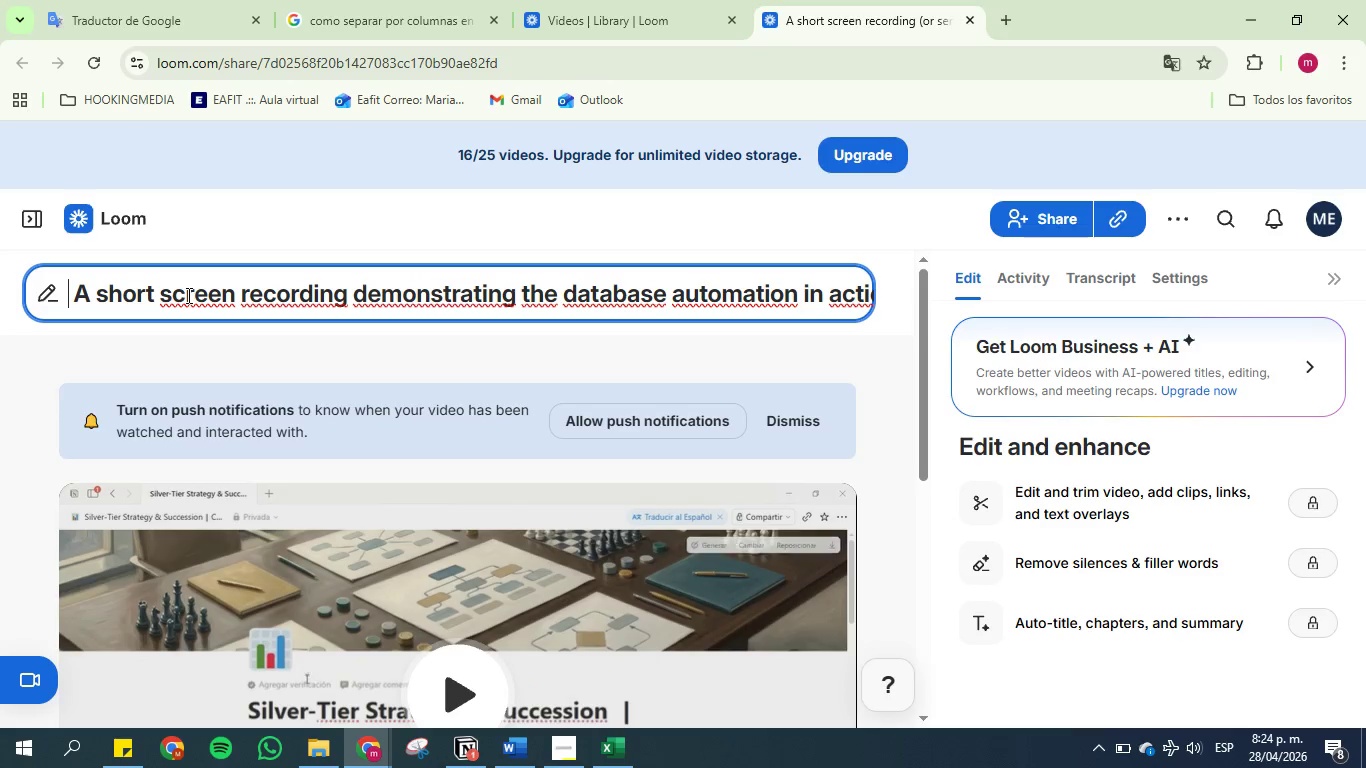 
key(ArrowLeft)
 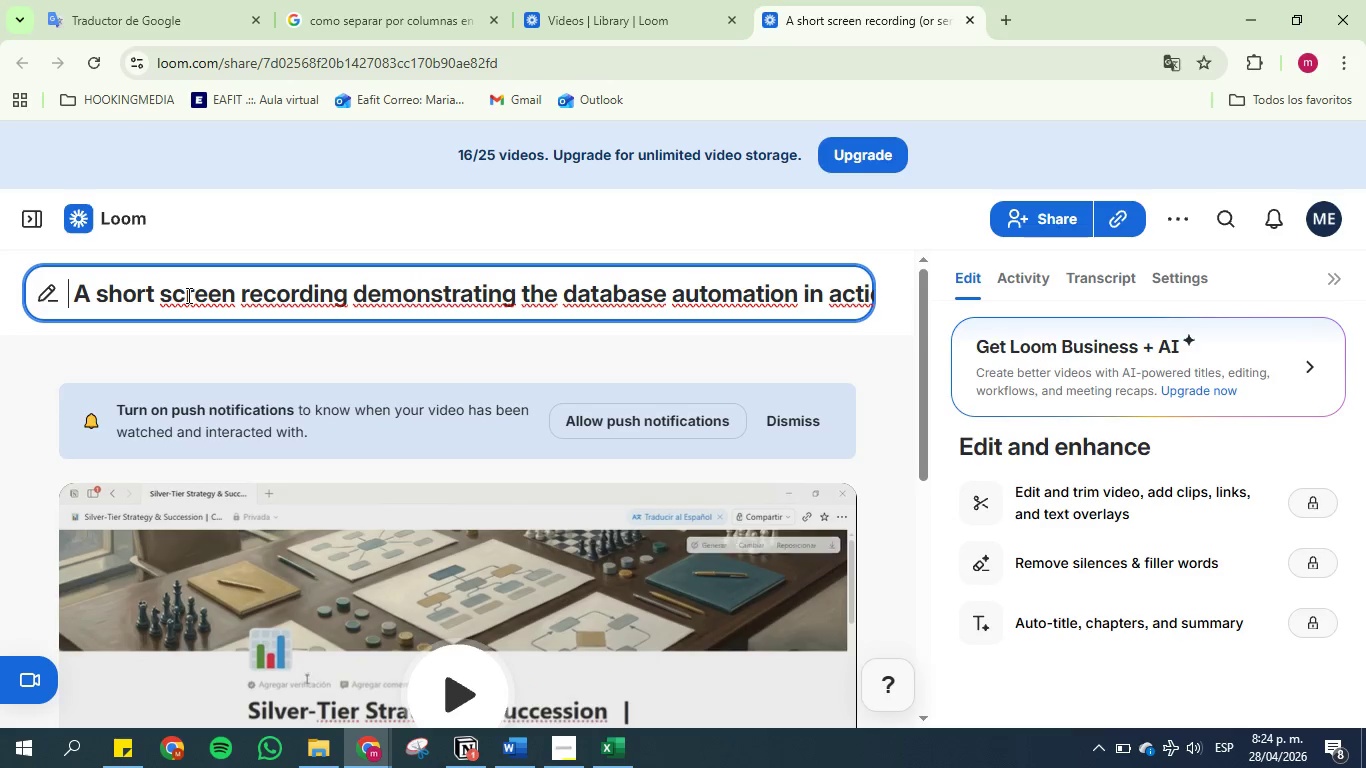 
key(ArrowLeft)
 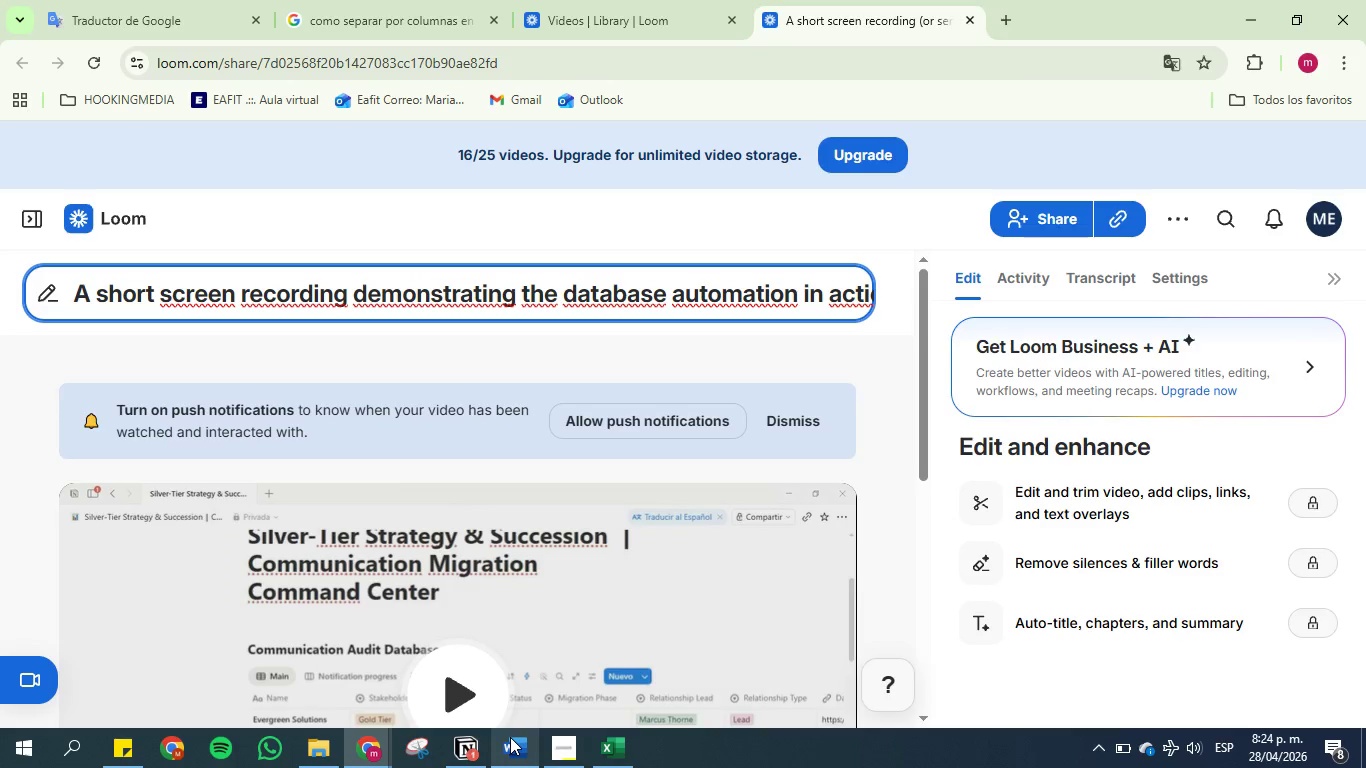 
left_click([511, 753])
 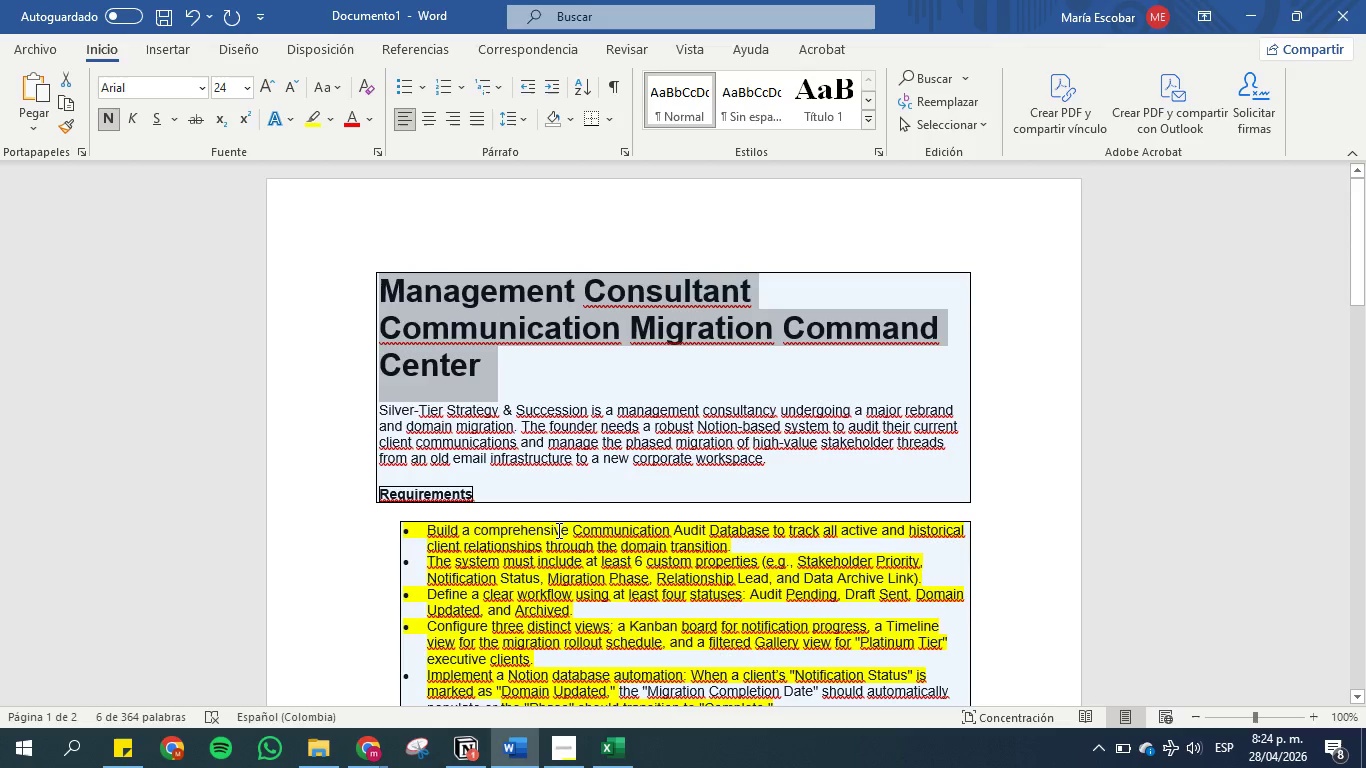 
scroll: coordinate [569, 493], scroll_direction: down, amount: 11.0
 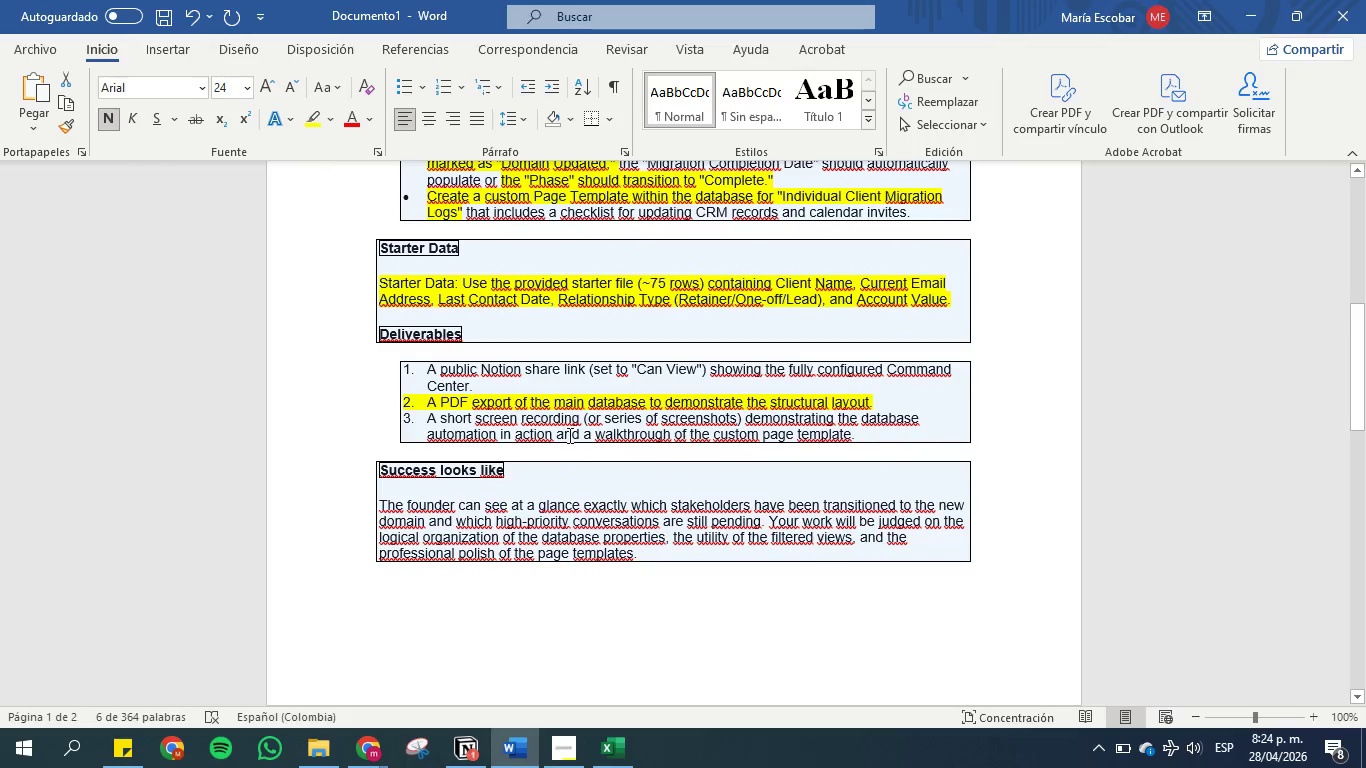 
left_click([568, 433])
 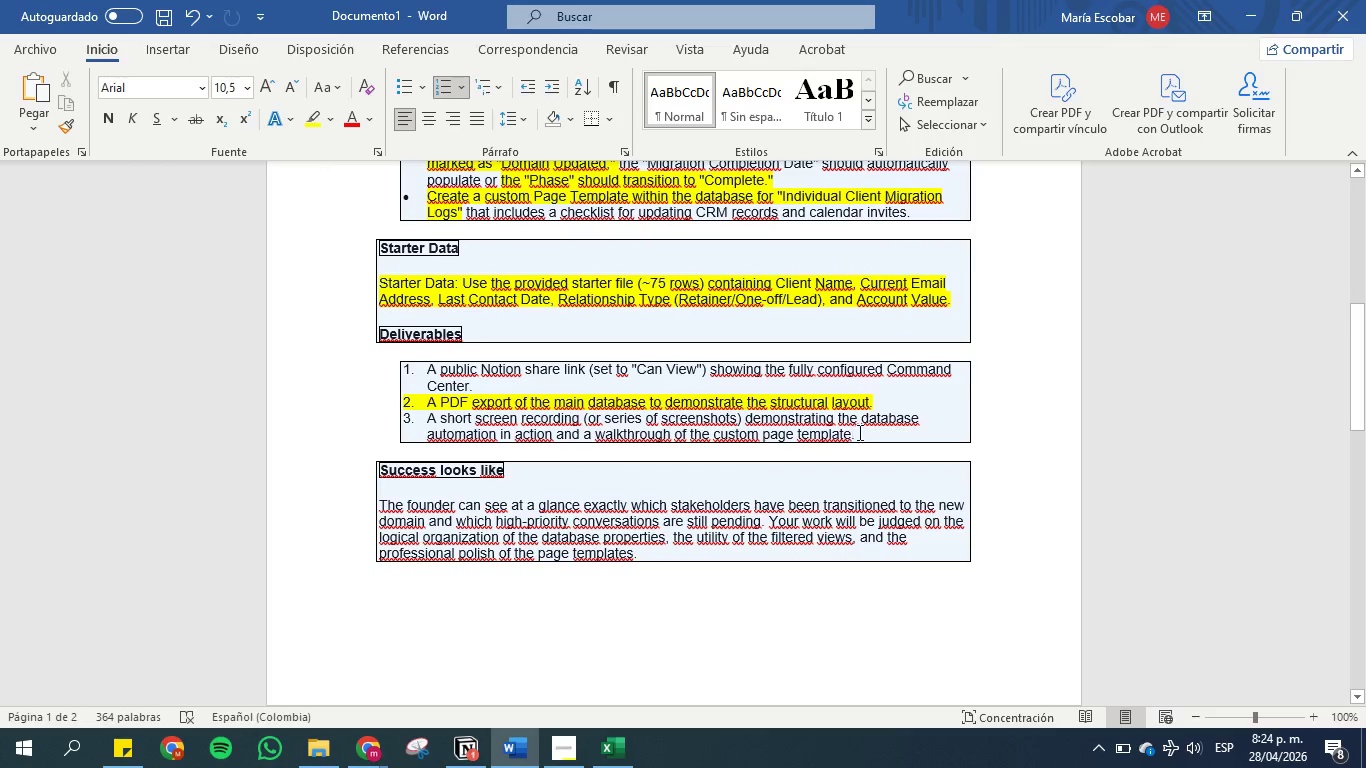 
left_click_drag(start_coordinate=[865, 432], to_coordinate=[399, 416])
 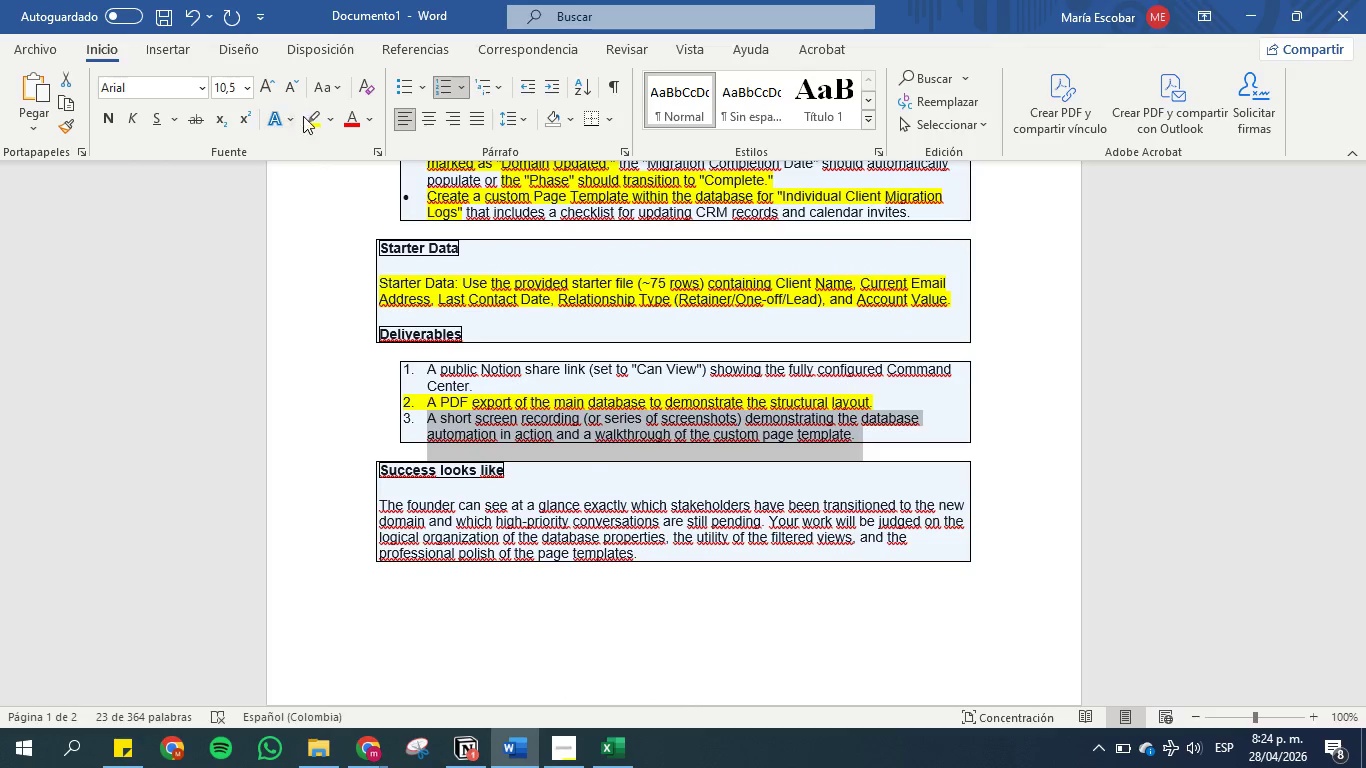 
left_click([304, 117])
 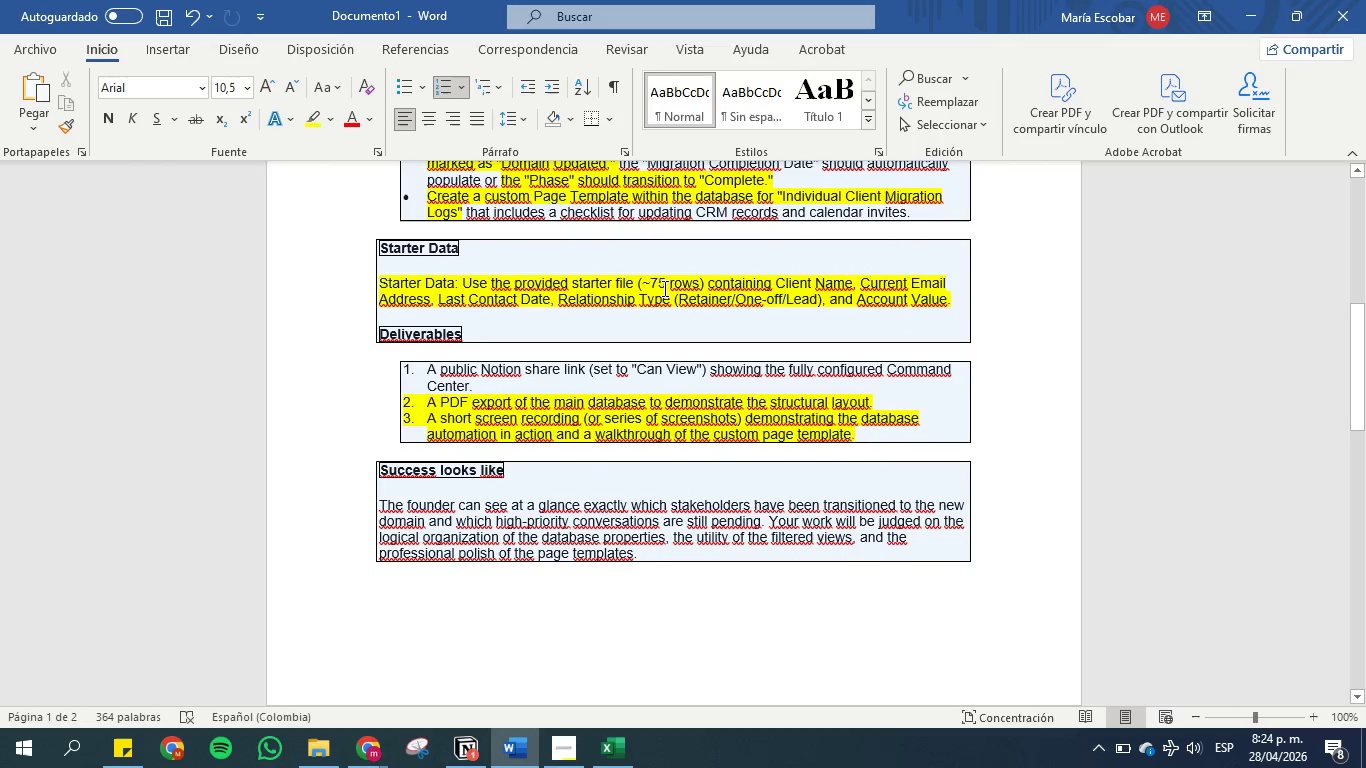 
wait(5.42)
 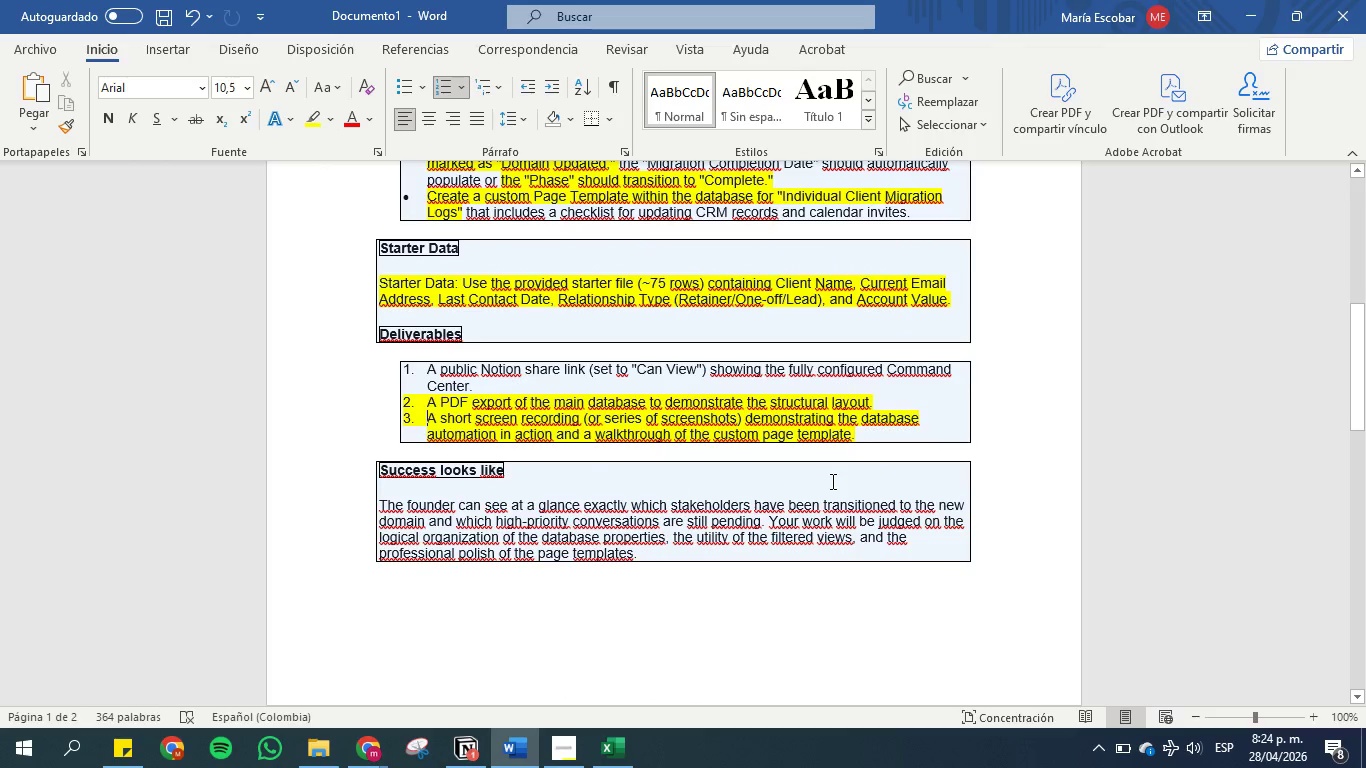 
left_click([475, 756])
 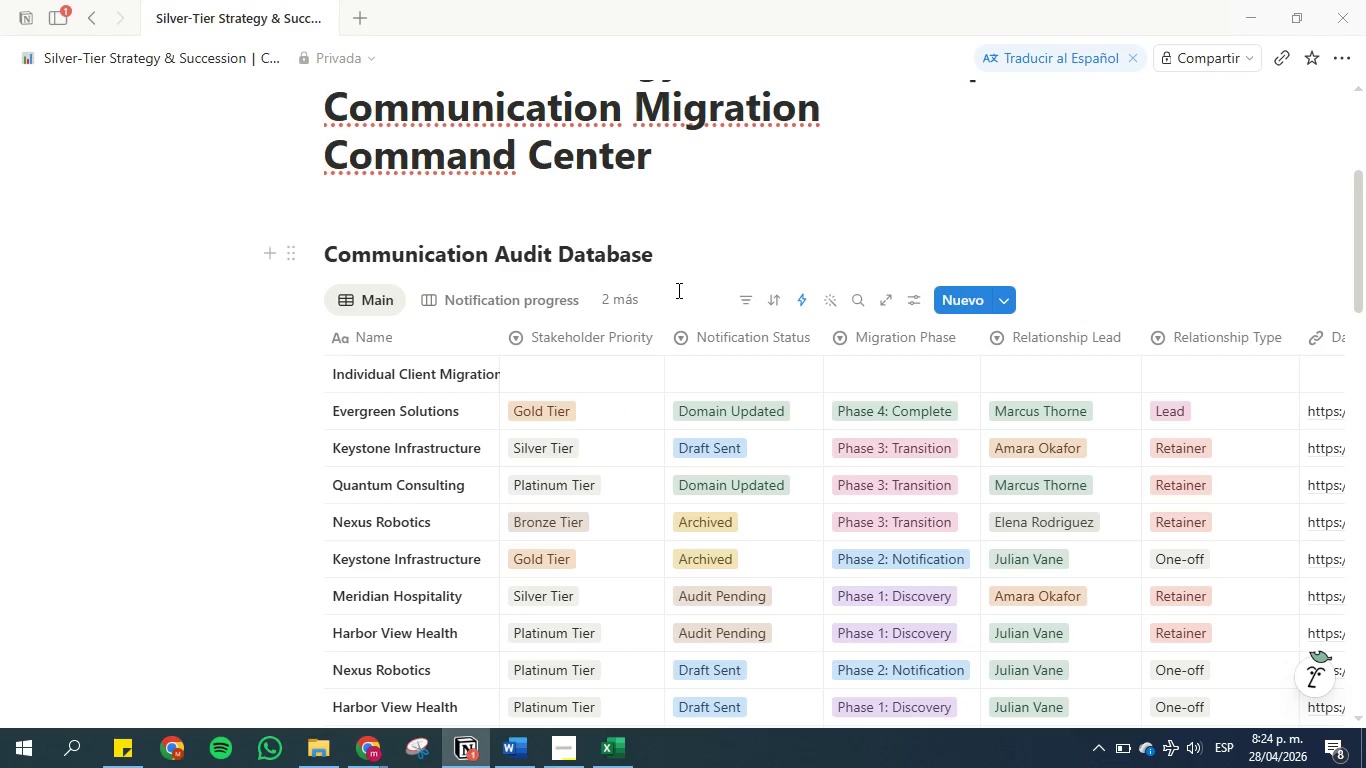 
left_click([620, 306])
 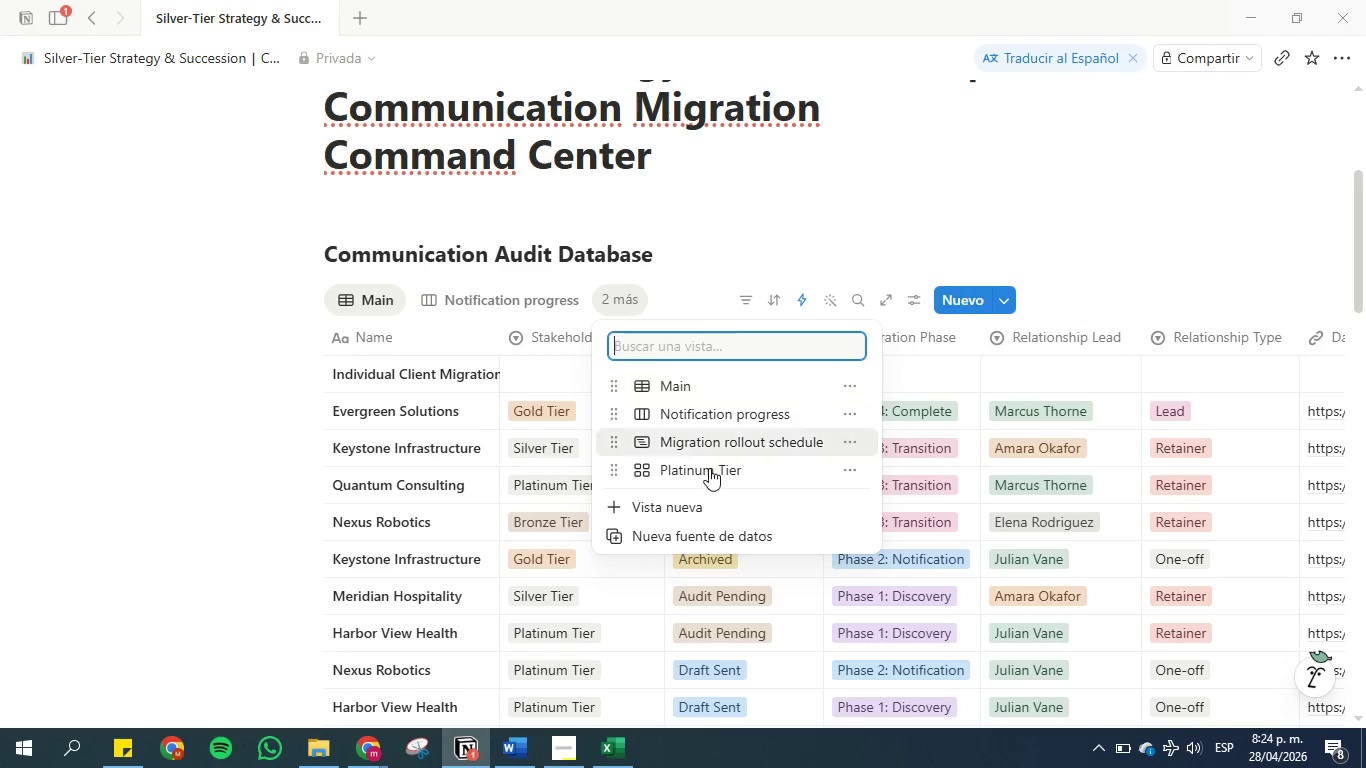 
left_click([709, 441])
 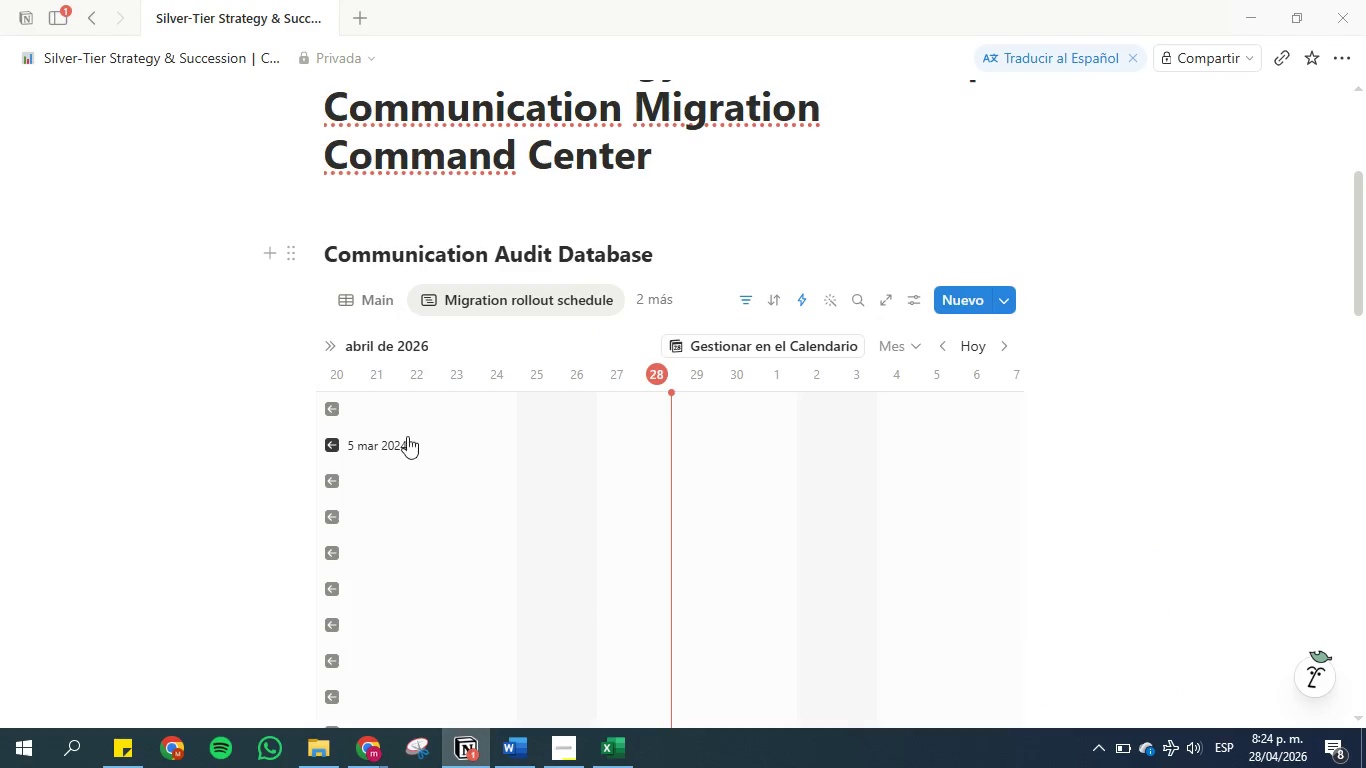 
left_click([327, 401])
 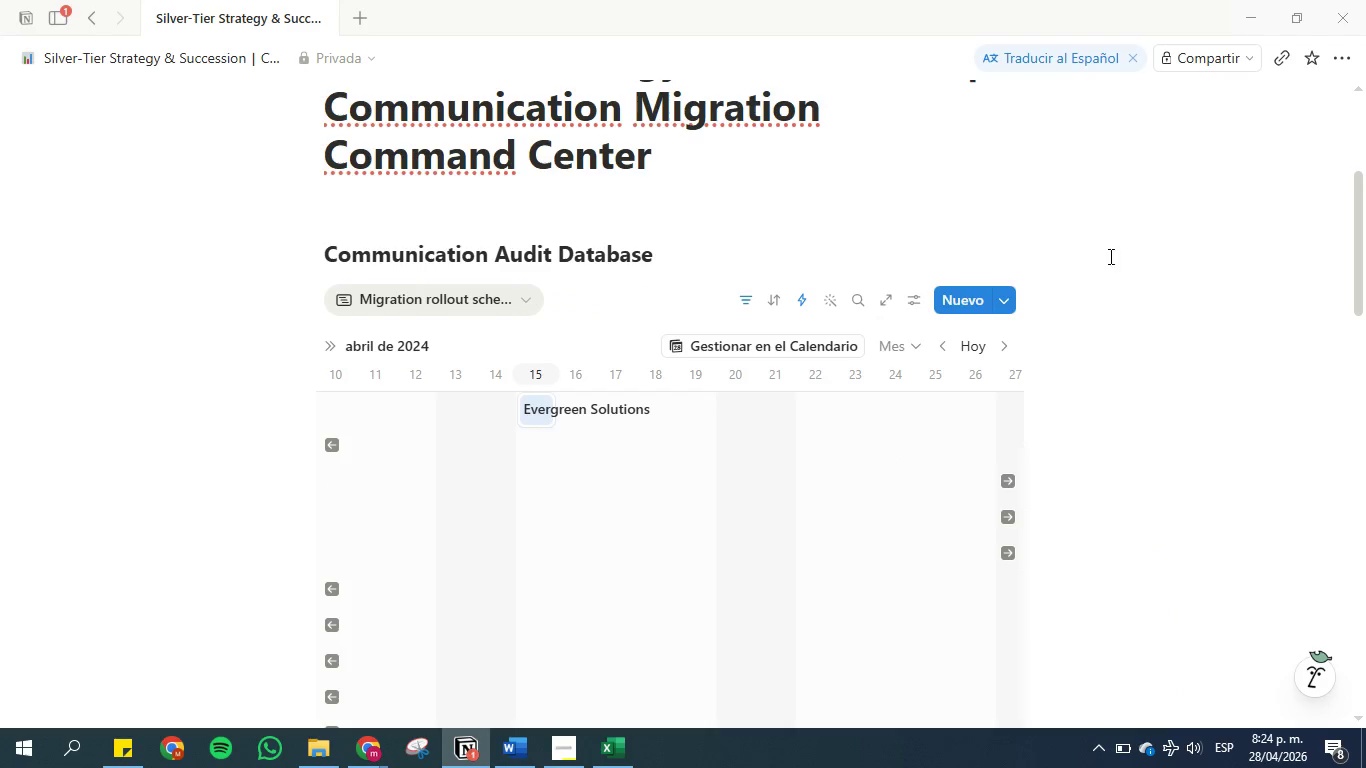 
left_click([1142, 279])
 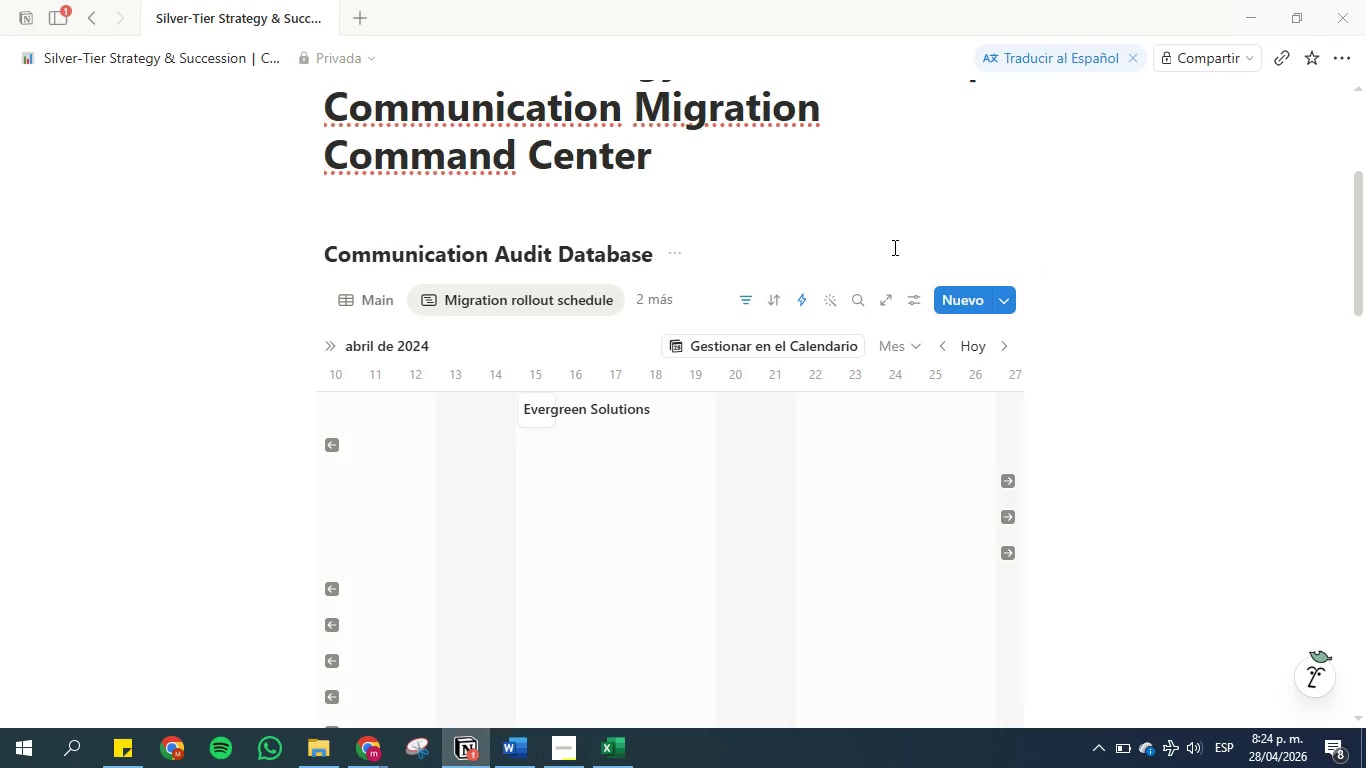 
scroll: coordinate [888, 242], scroll_direction: up, amount: 11.0
 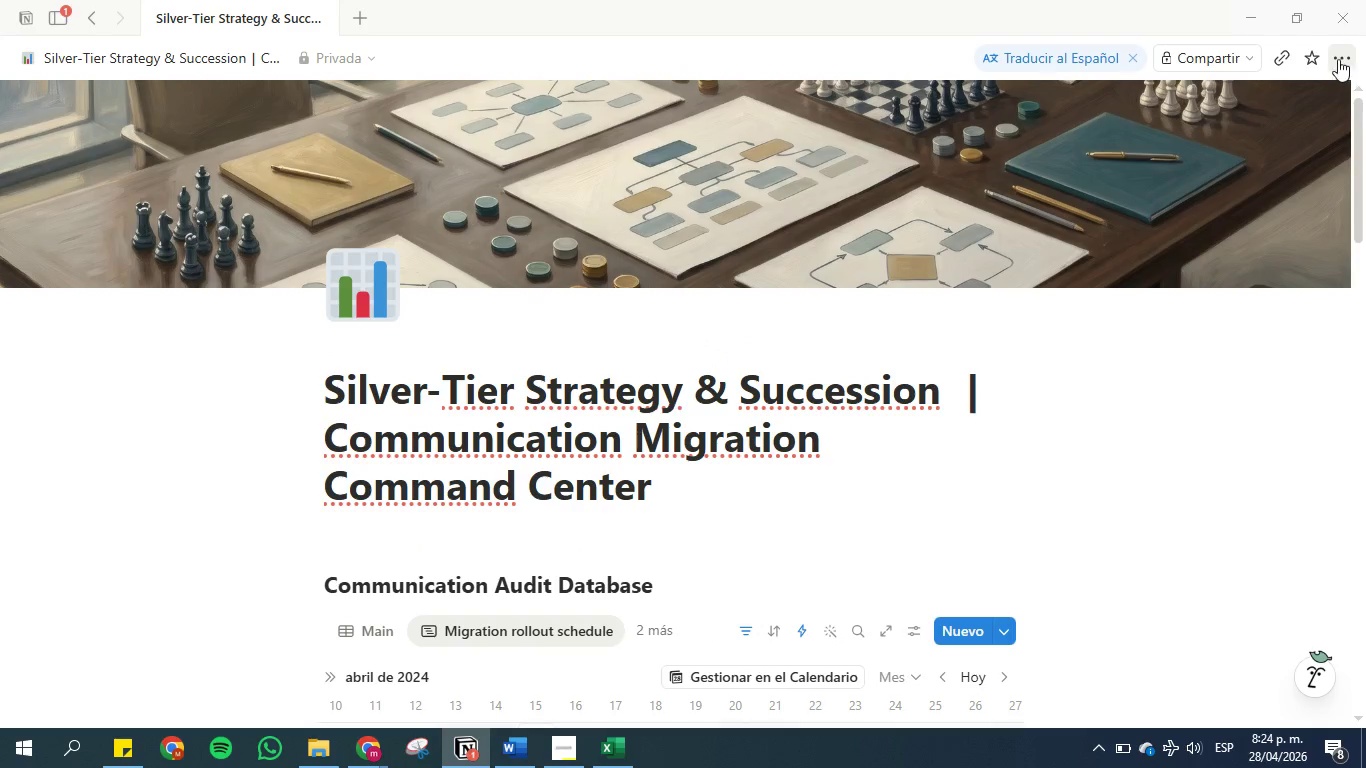 
left_click([1338, 54])
 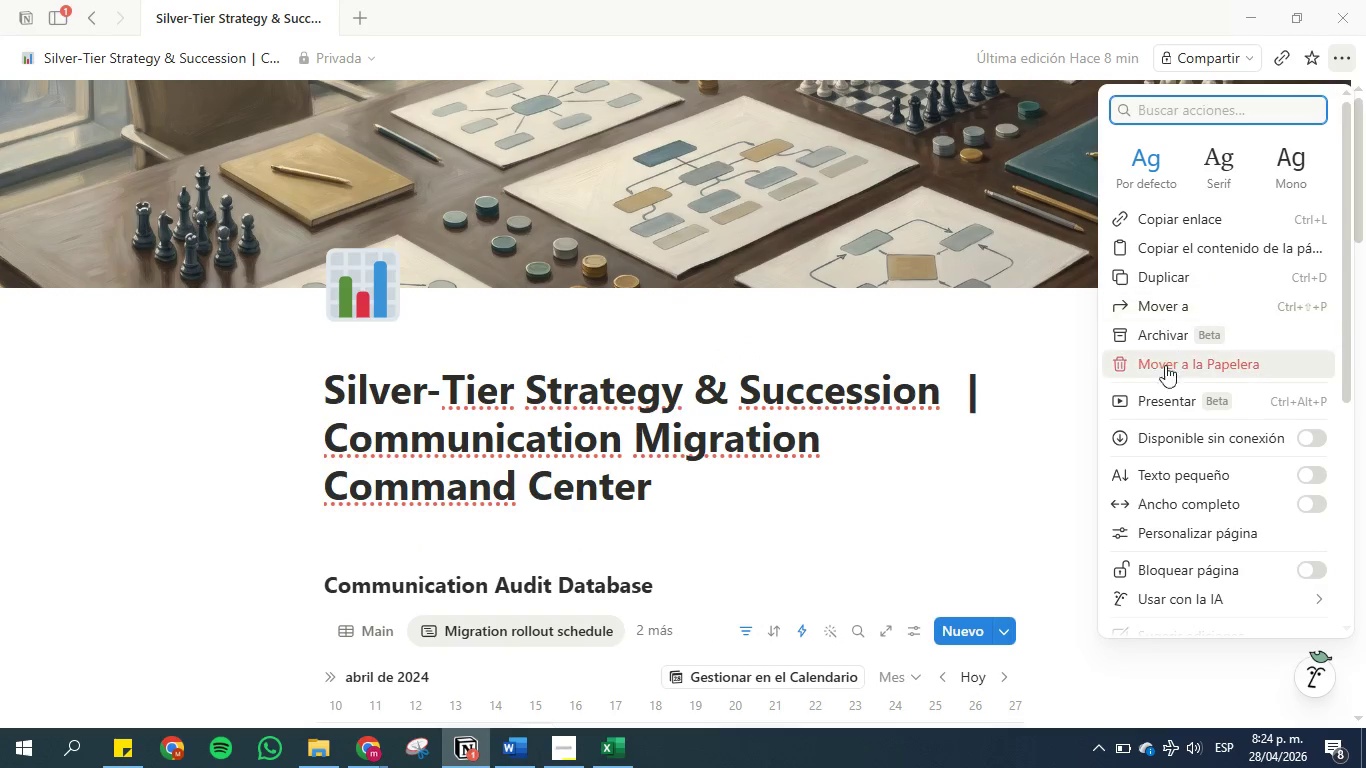 
left_click([1058, 196])
 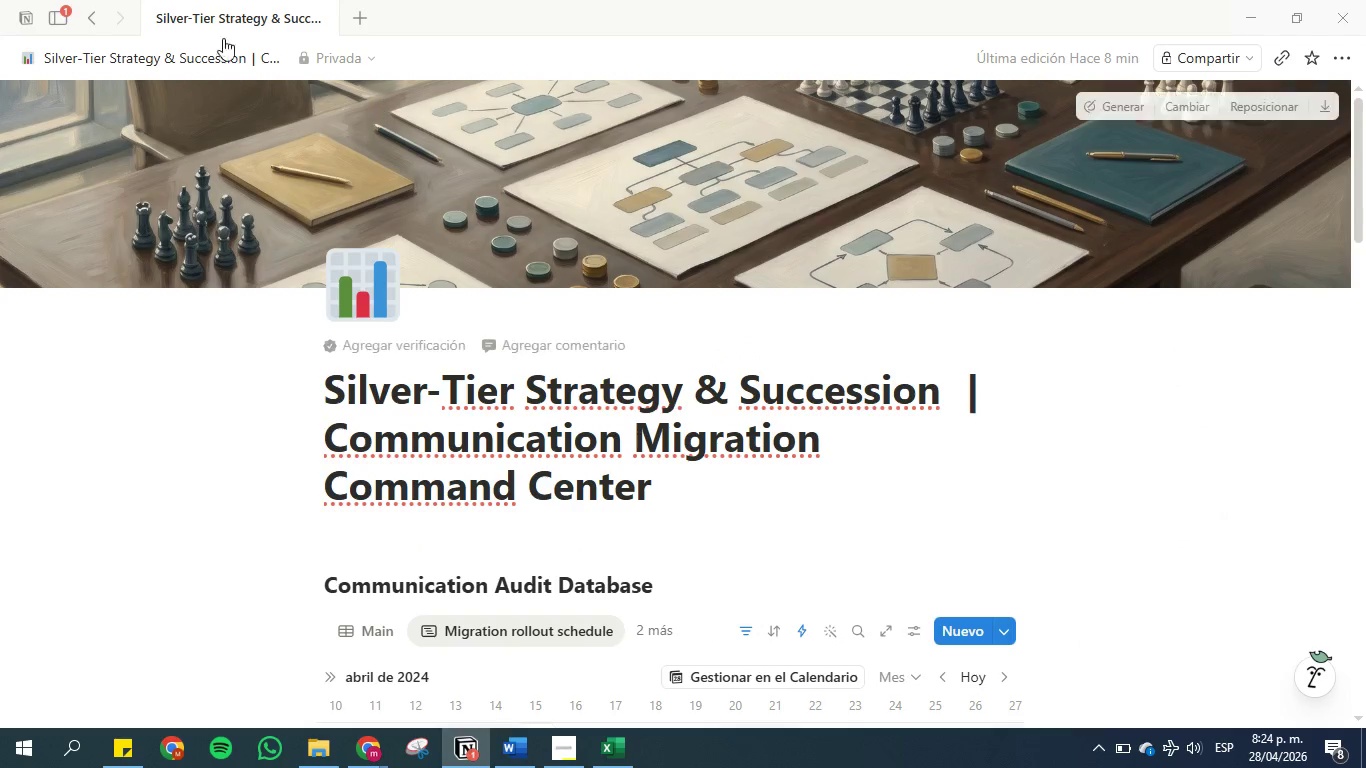 
left_click([56, 16])
 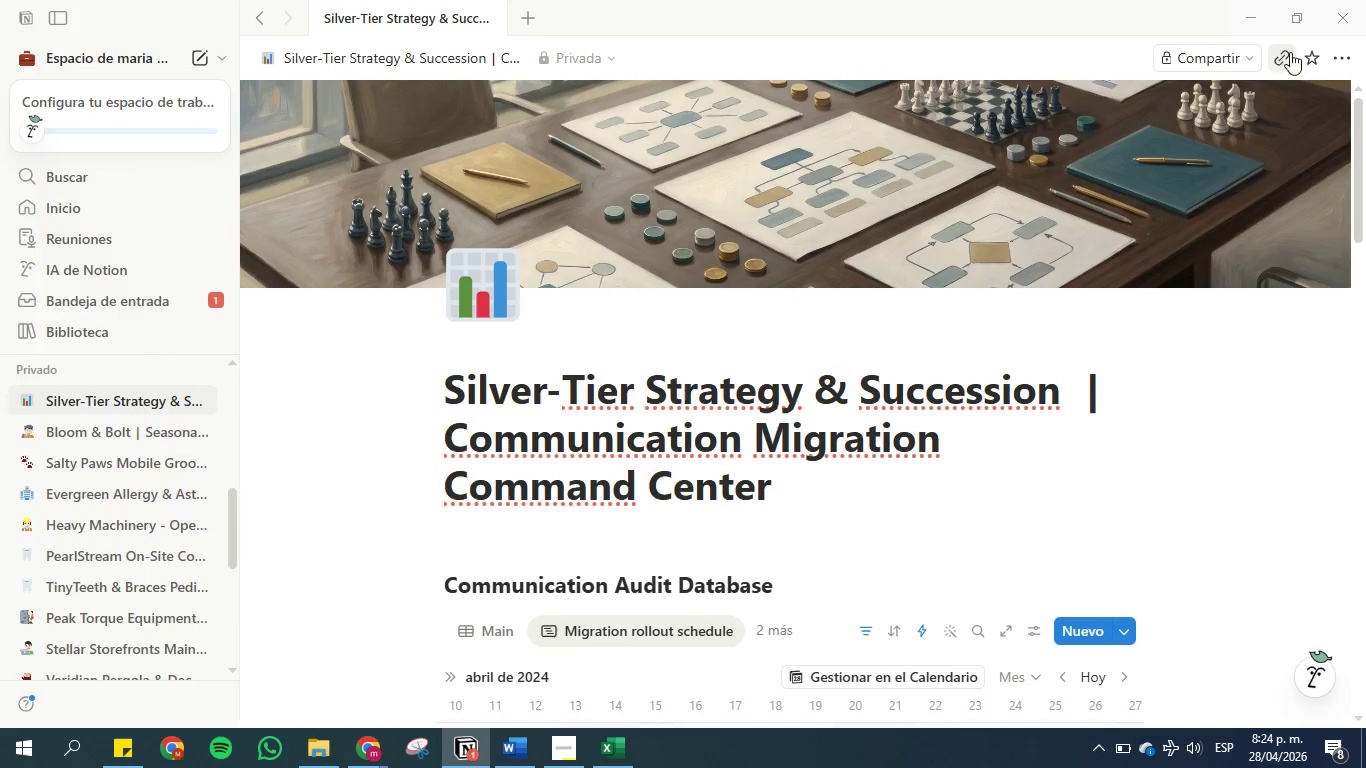 
left_click([1236, 52])
 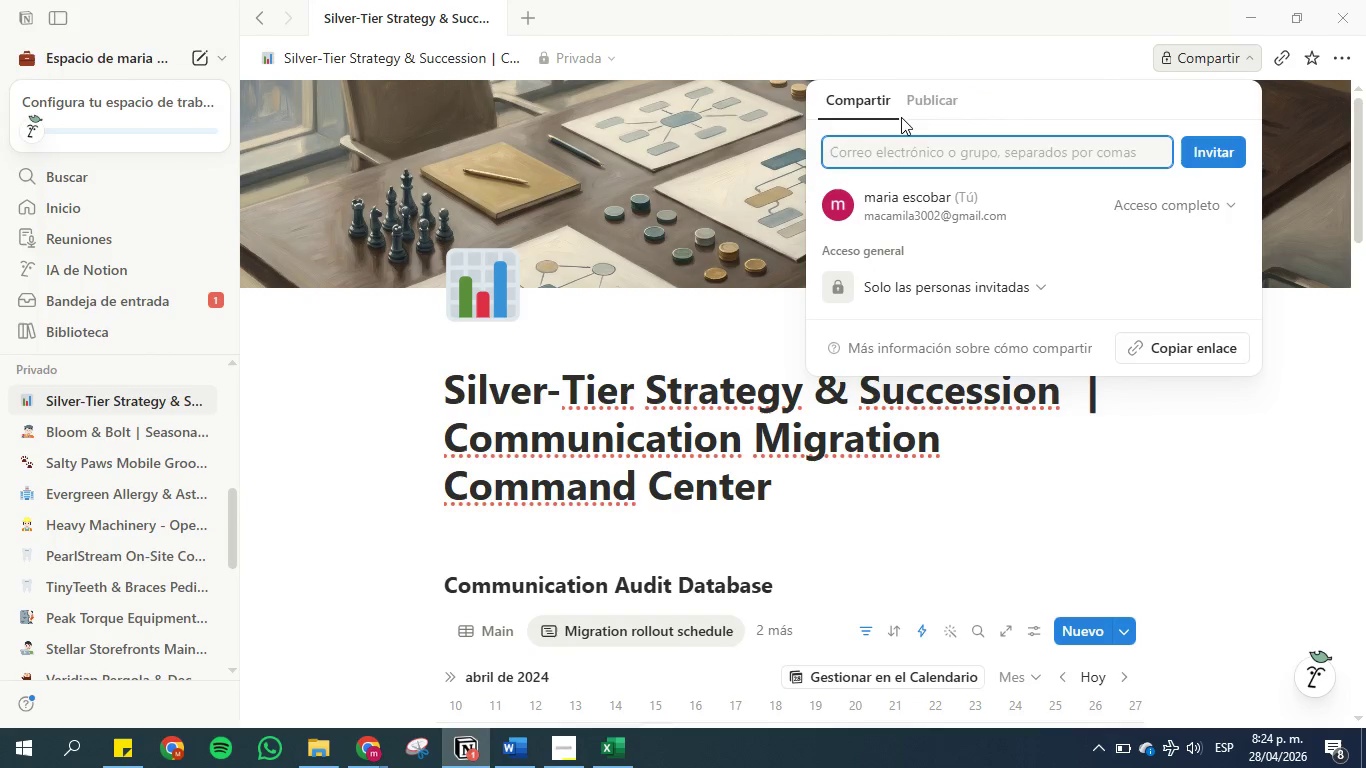 
left_click([923, 105])
 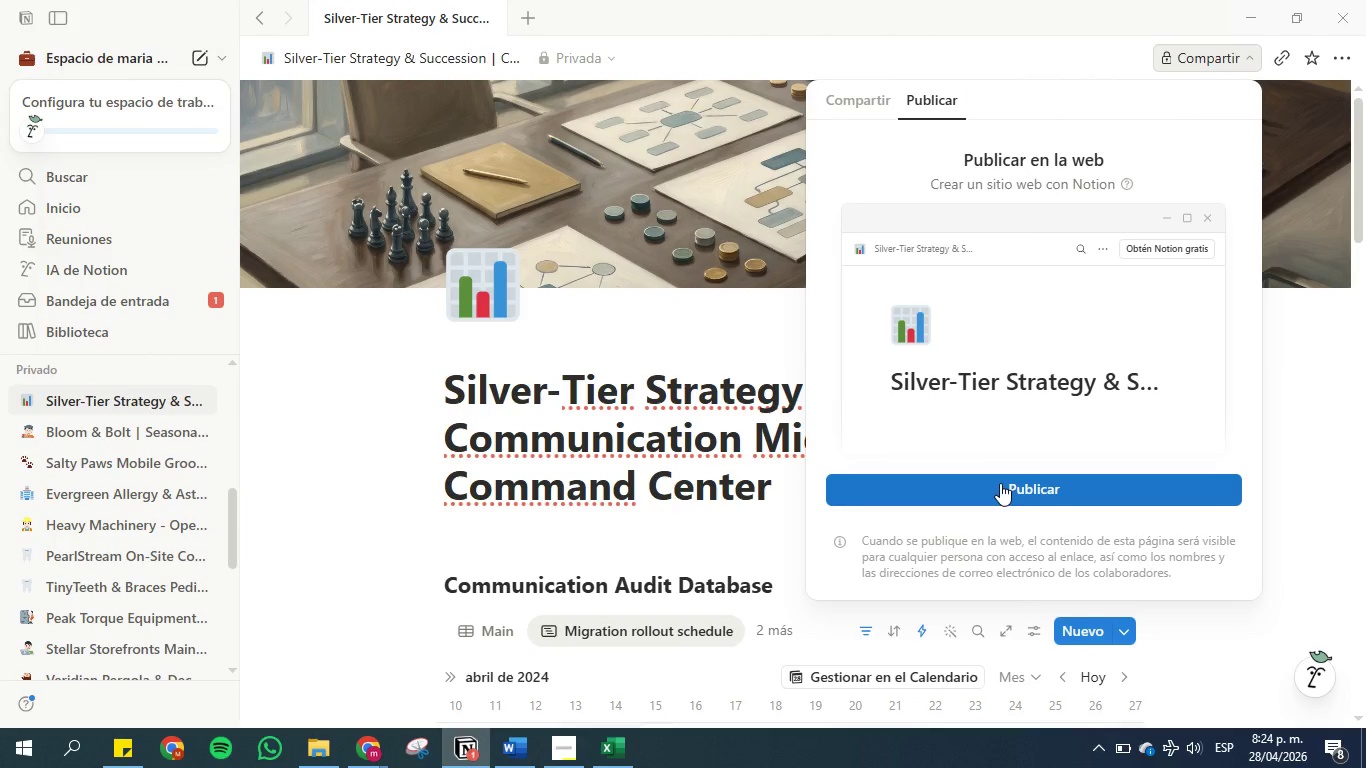 
left_click([1000, 483])
 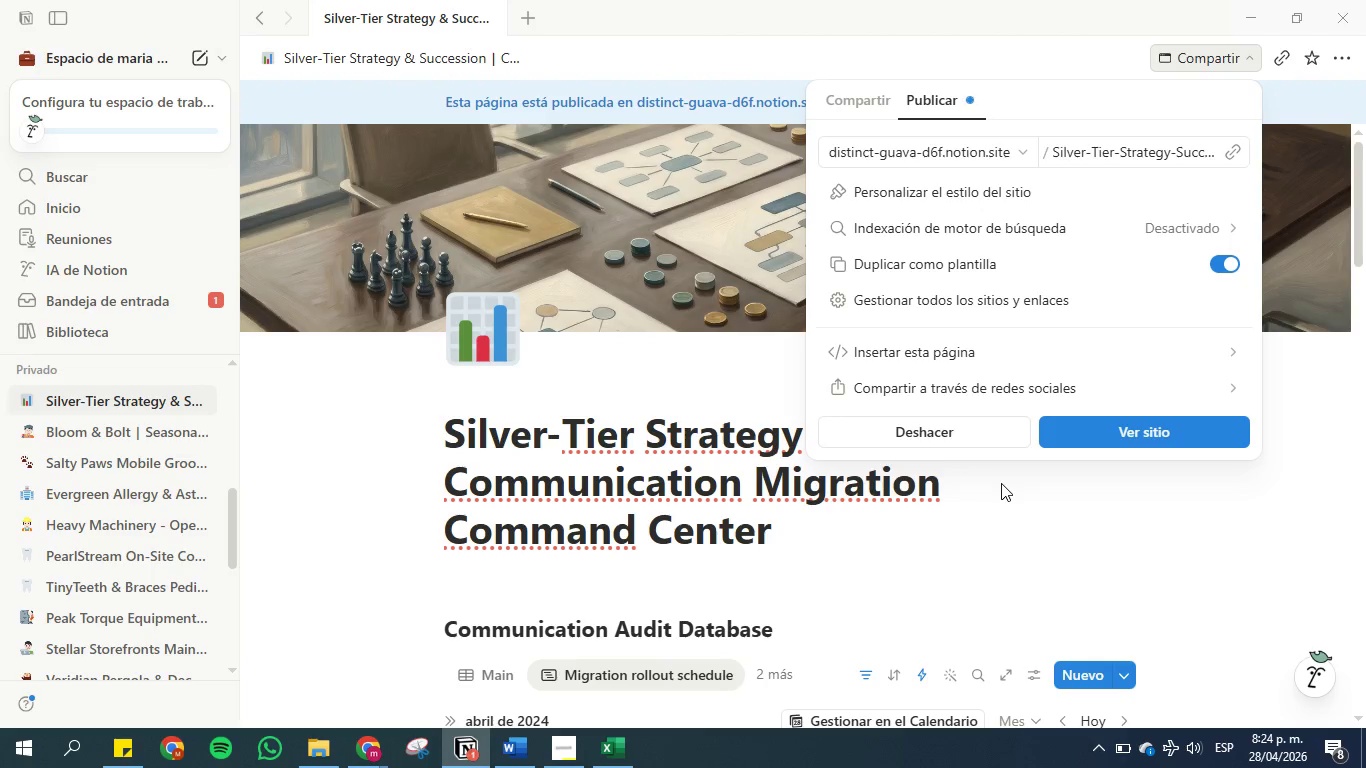 
wait(5.95)
 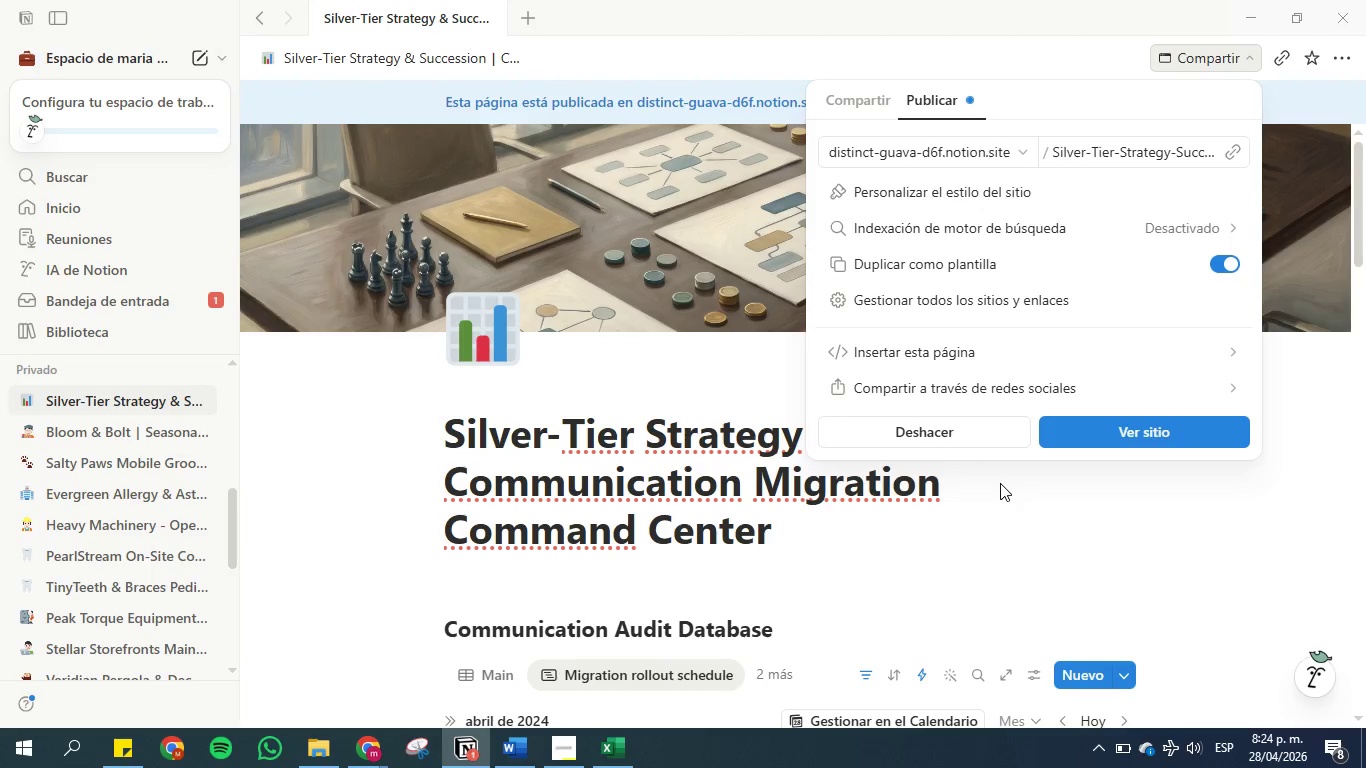 
left_click([1117, 439])
 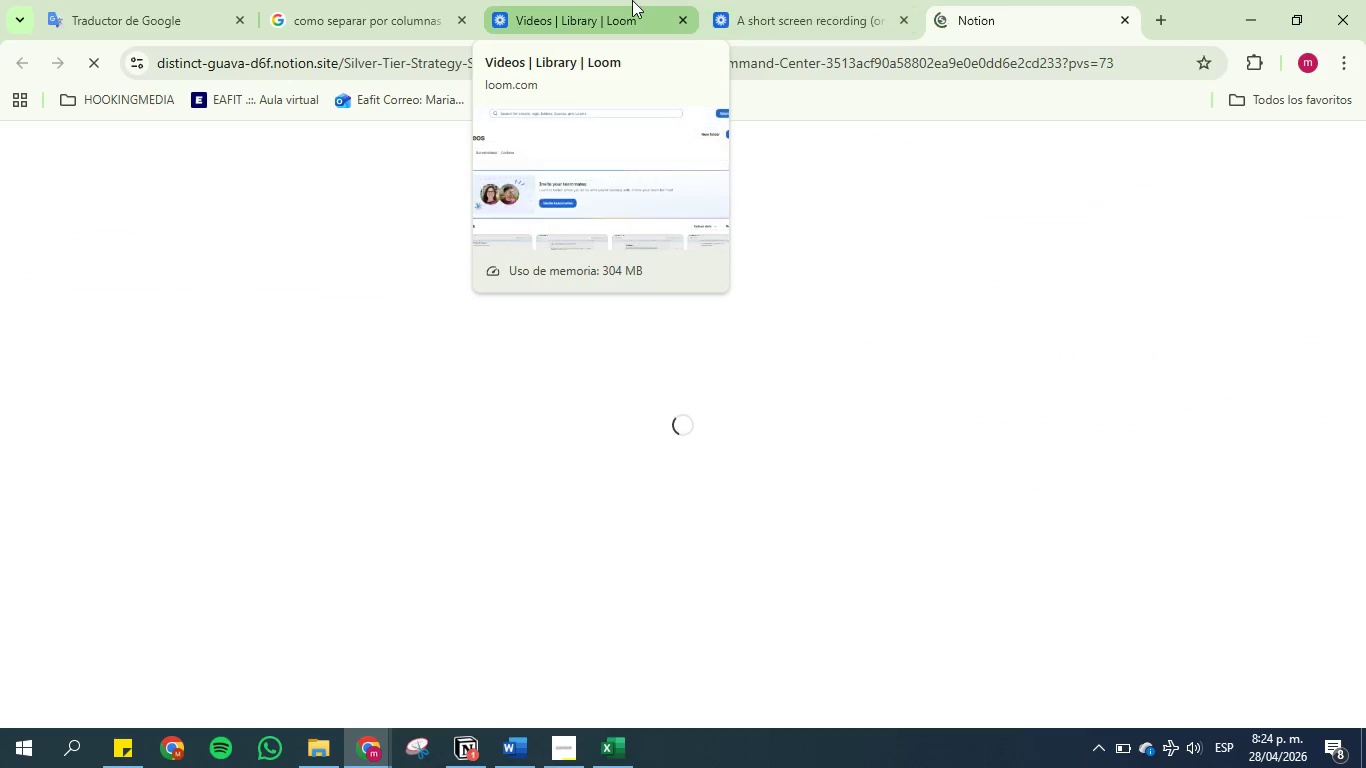 
left_click([379, 0])
 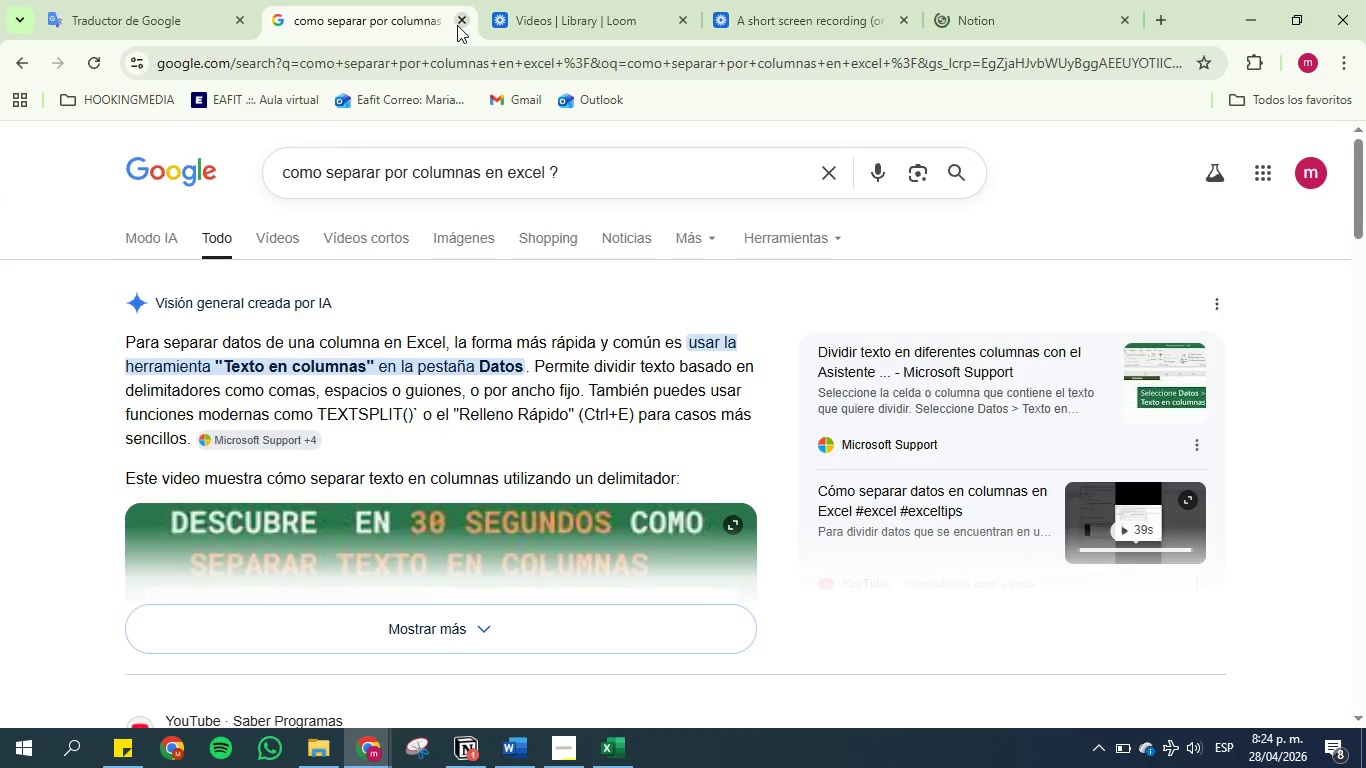 
left_click([457, 25])
 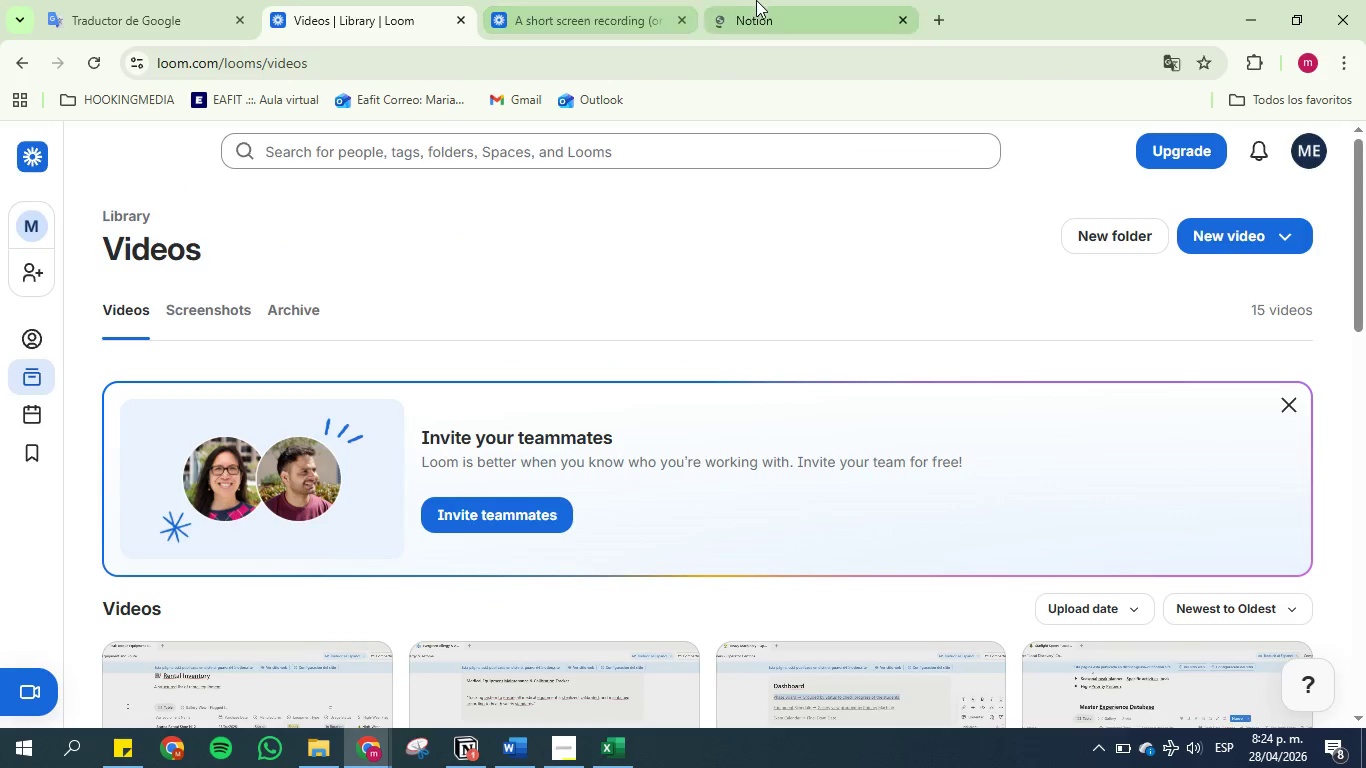 
left_click([758, 0])
 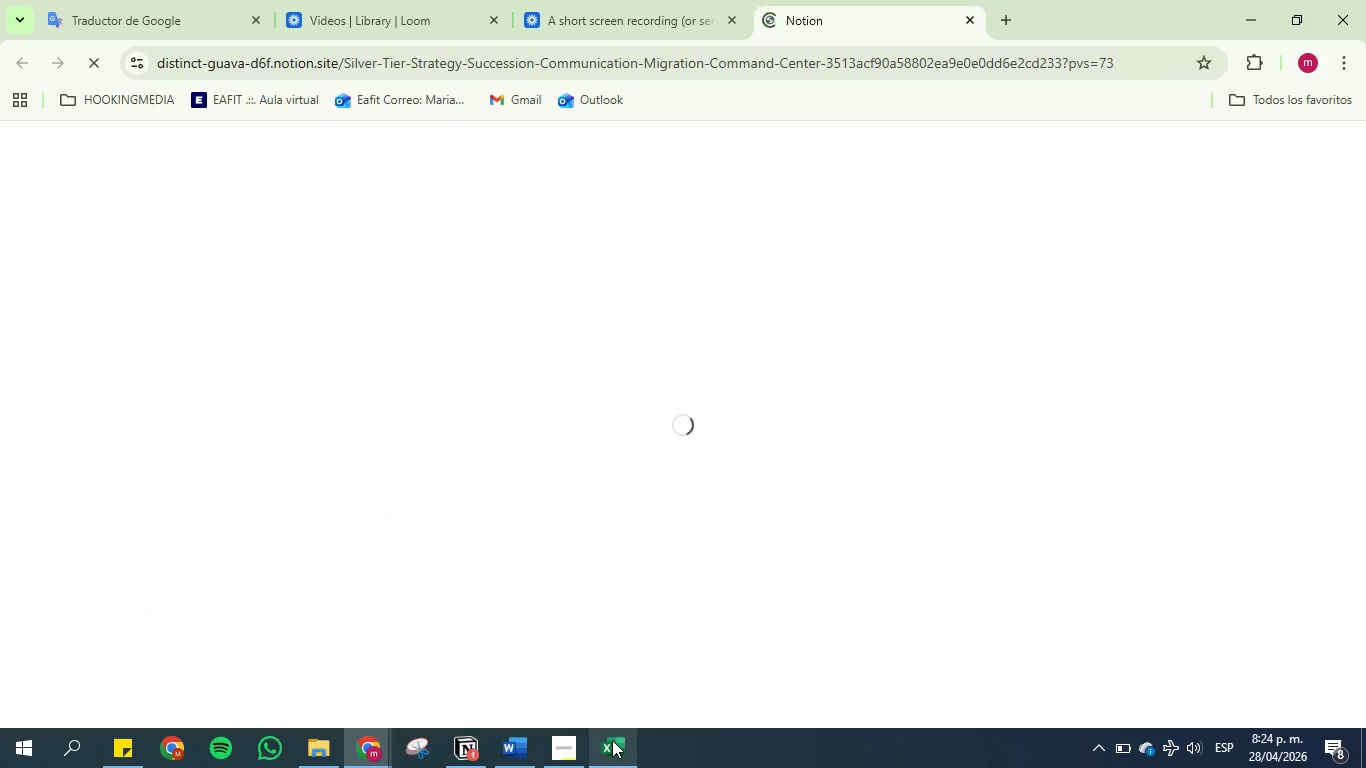 
left_click([614, 741])
 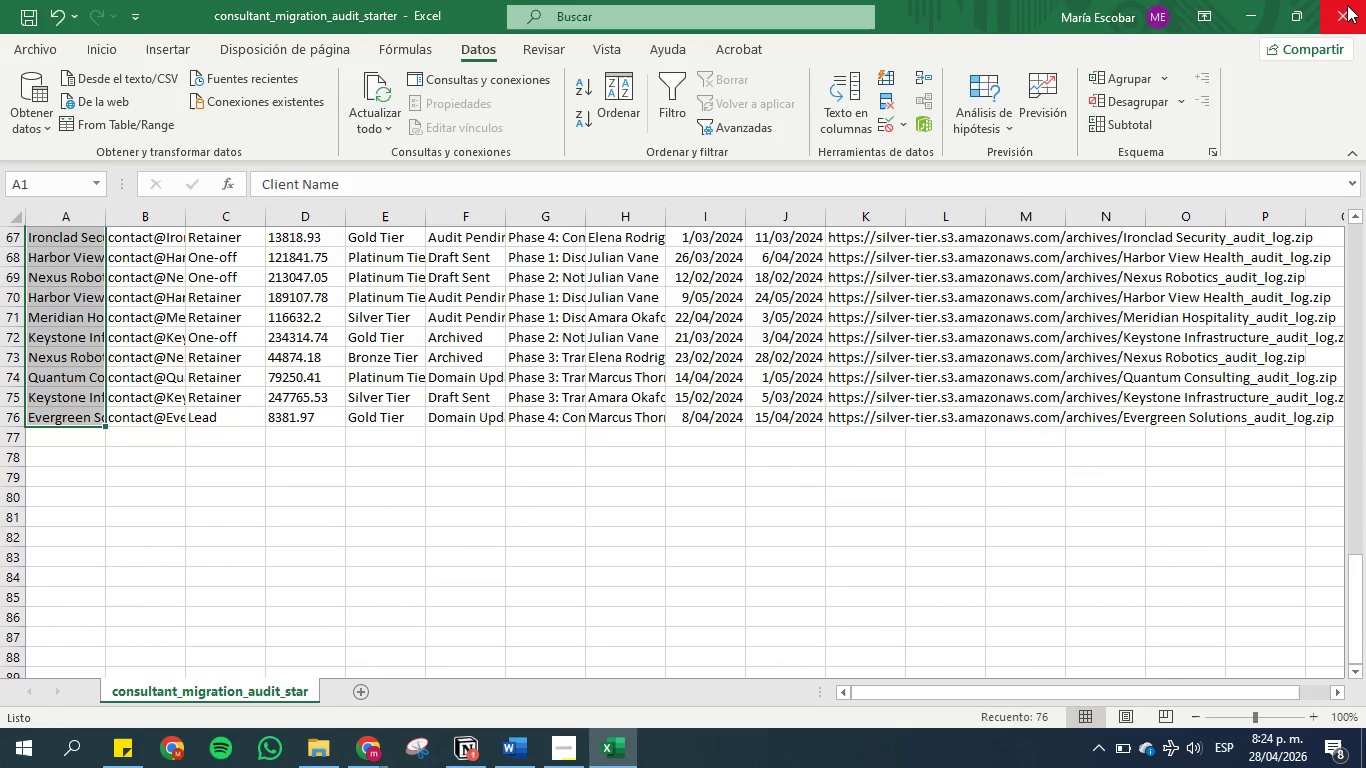 
left_click([1347, 5])
 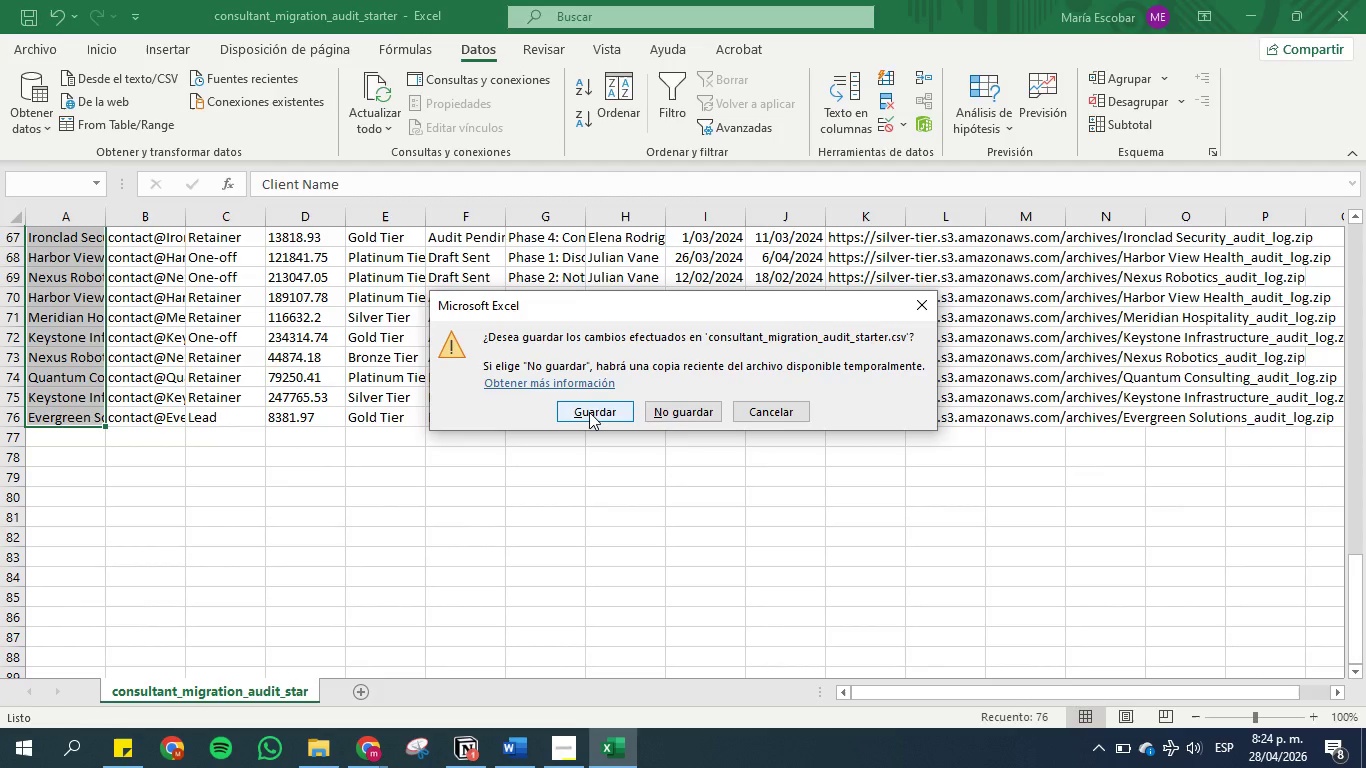 
left_click([589, 412])
 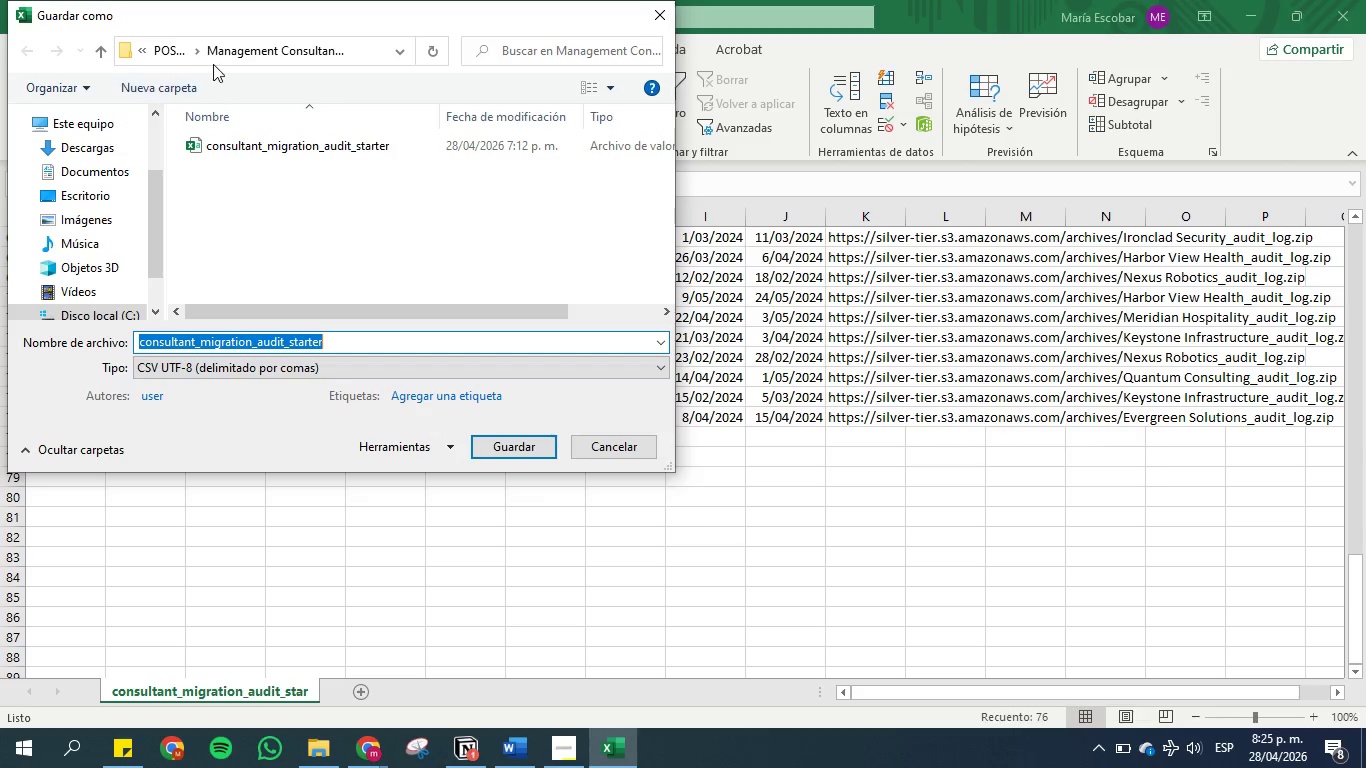 
left_click([502, 451])
 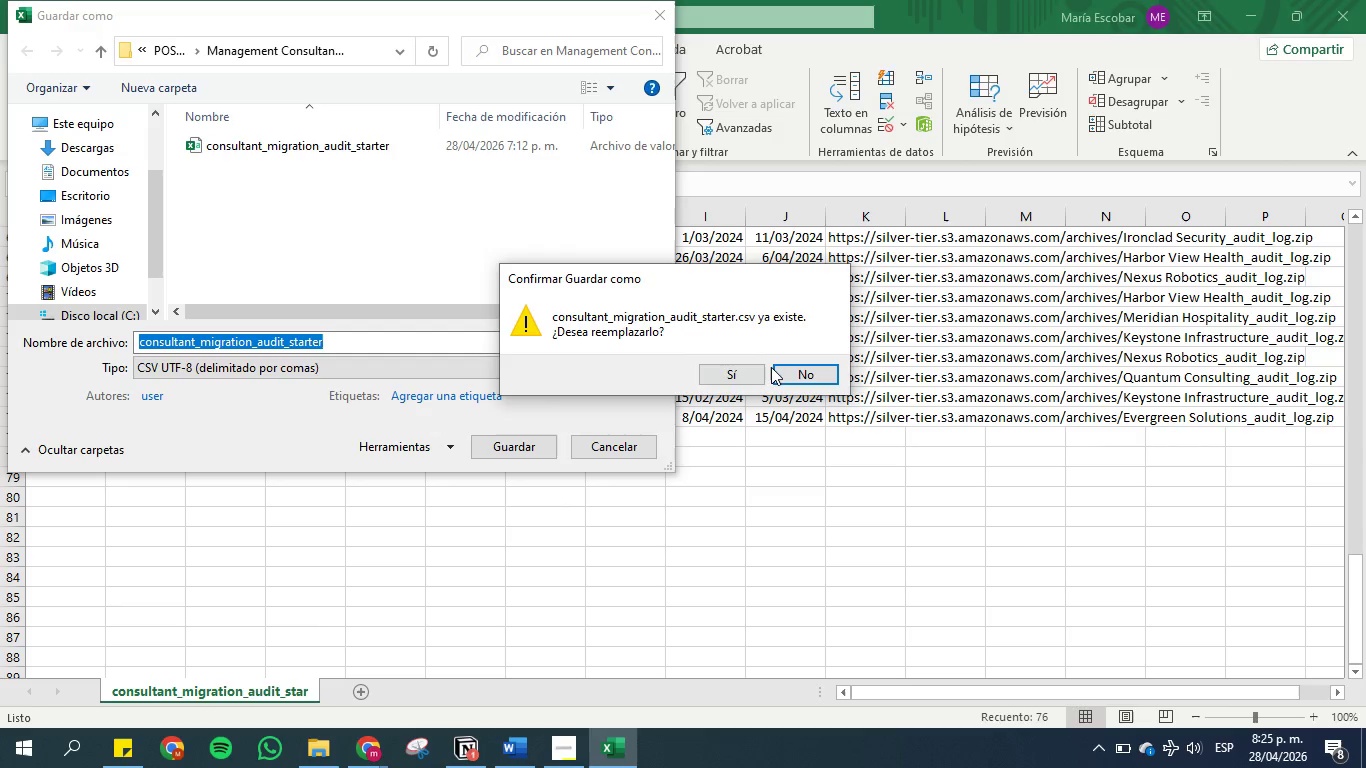 
left_click([795, 373])
 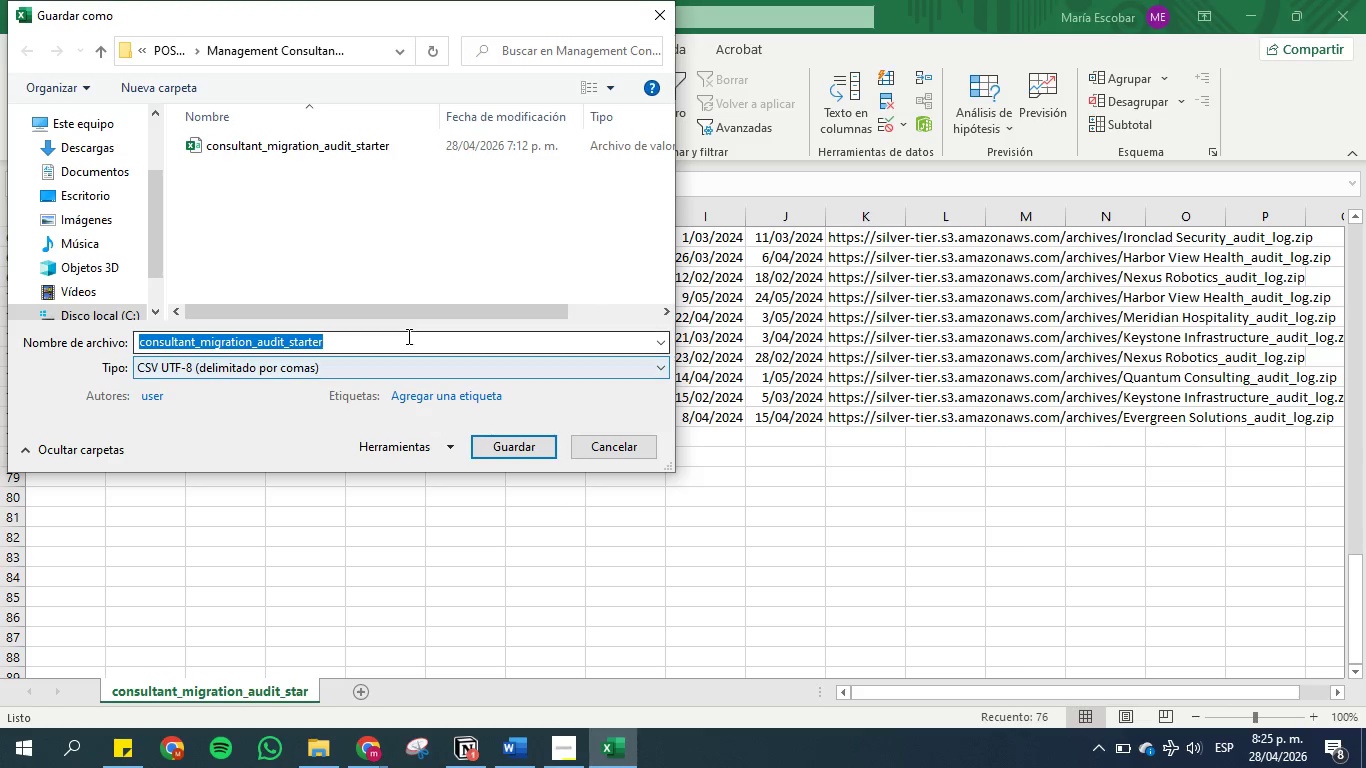 
left_click([408, 338])
 